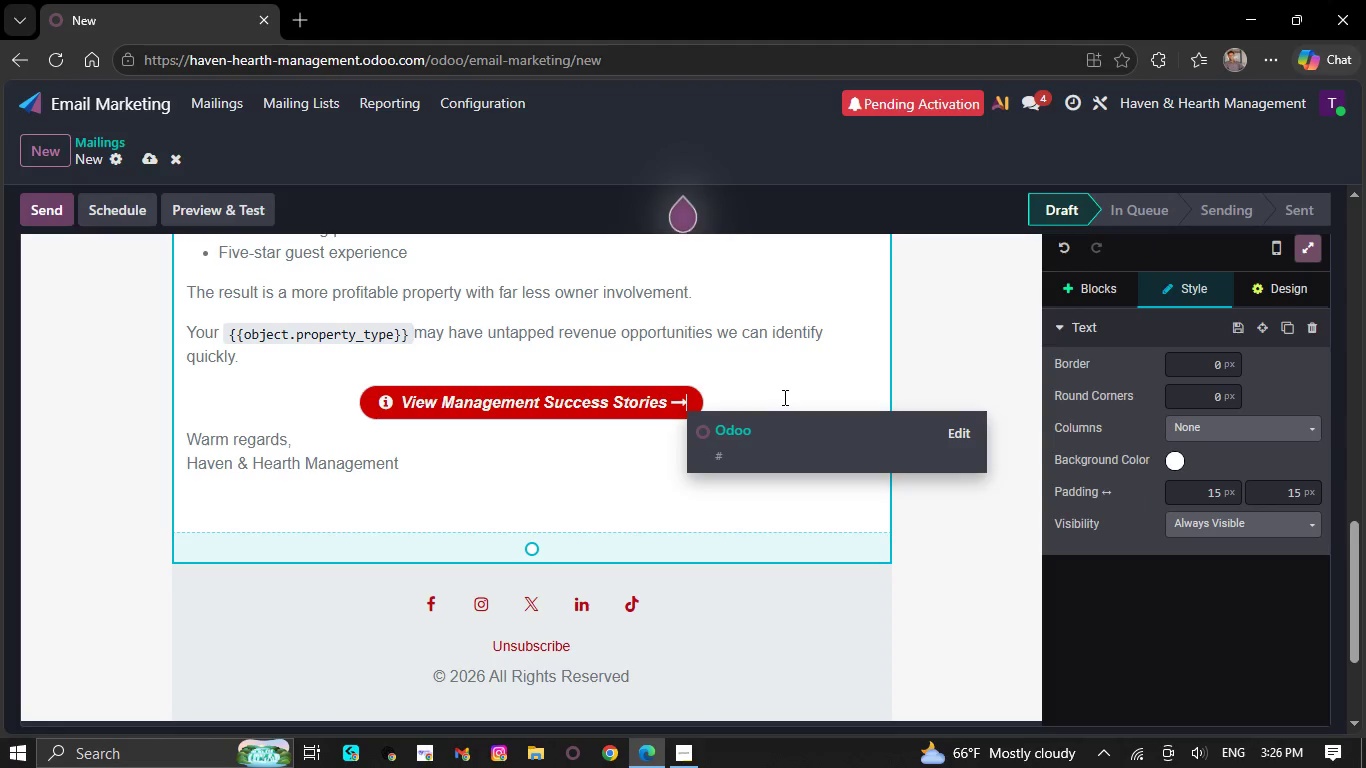 
scroll: coordinate [783, 397], scroll_direction: up, amount: 2.0
 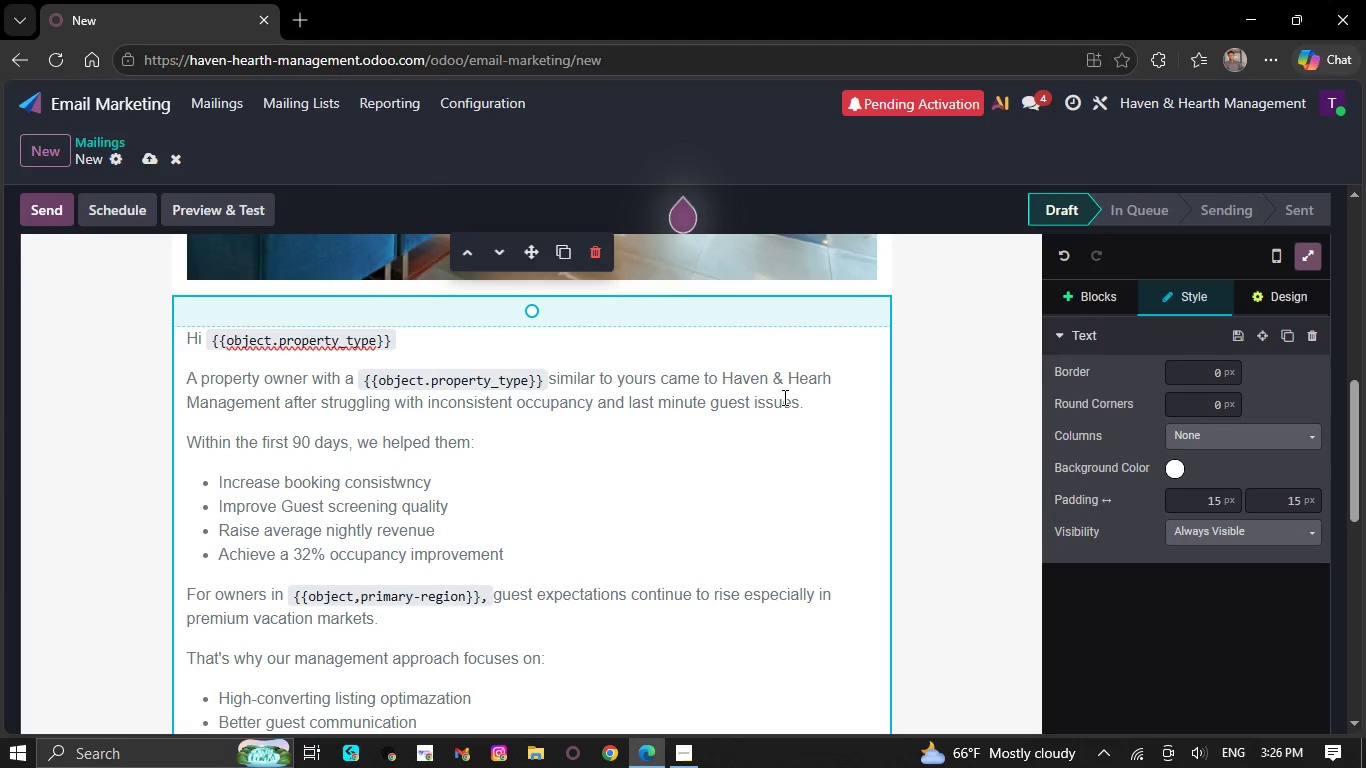 
scroll: coordinate [783, 397], scroll_direction: down, amount: 1.0
 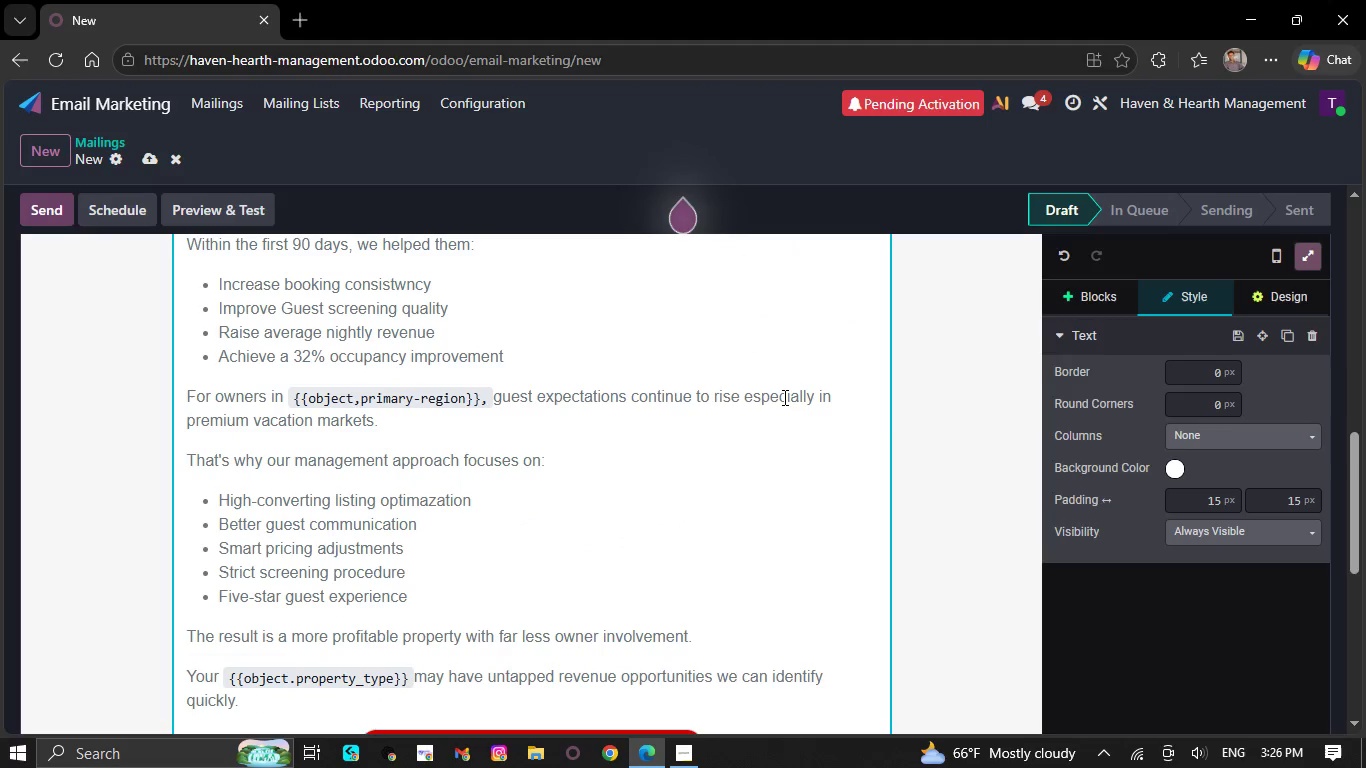 
scroll: coordinate [783, 397], scroll_direction: up, amount: 1.0
 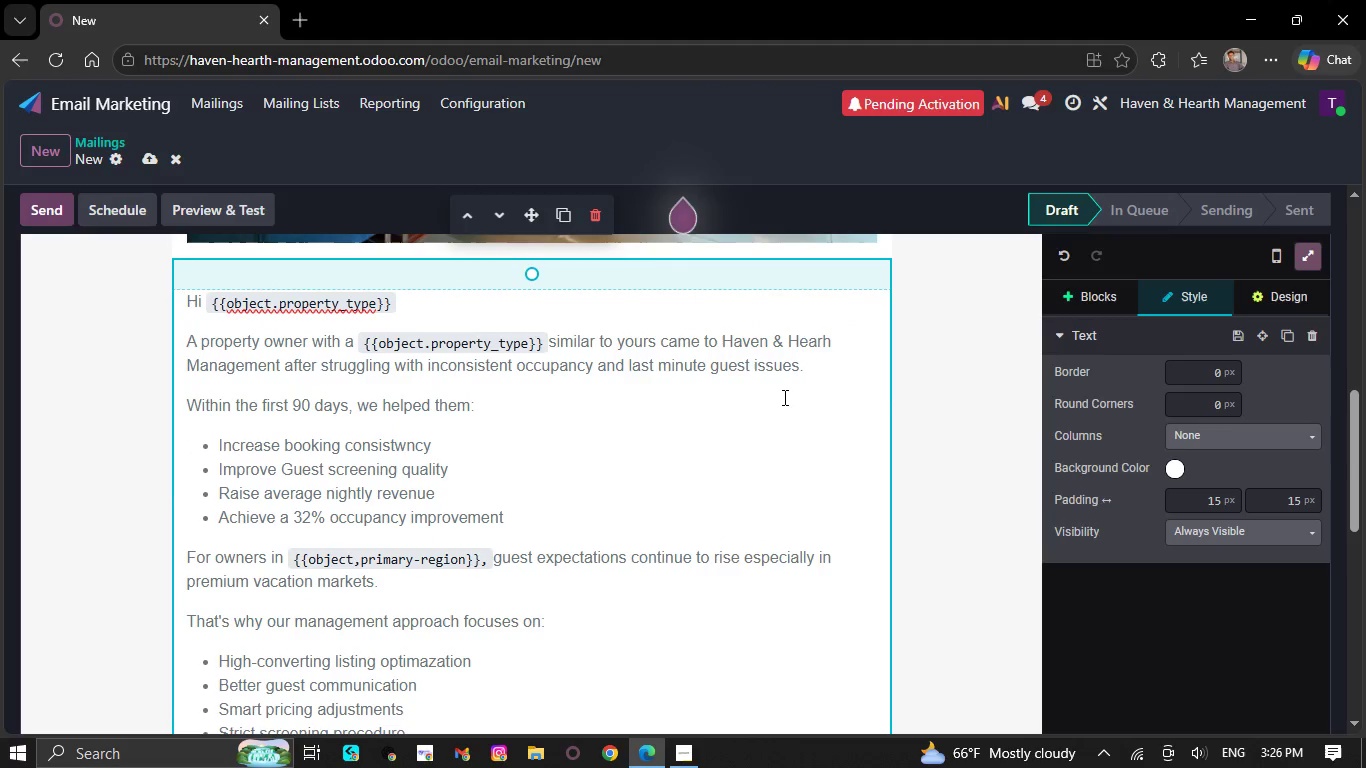 
scroll: coordinate [783, 397], scroll_direction: down, amount: 1.0
 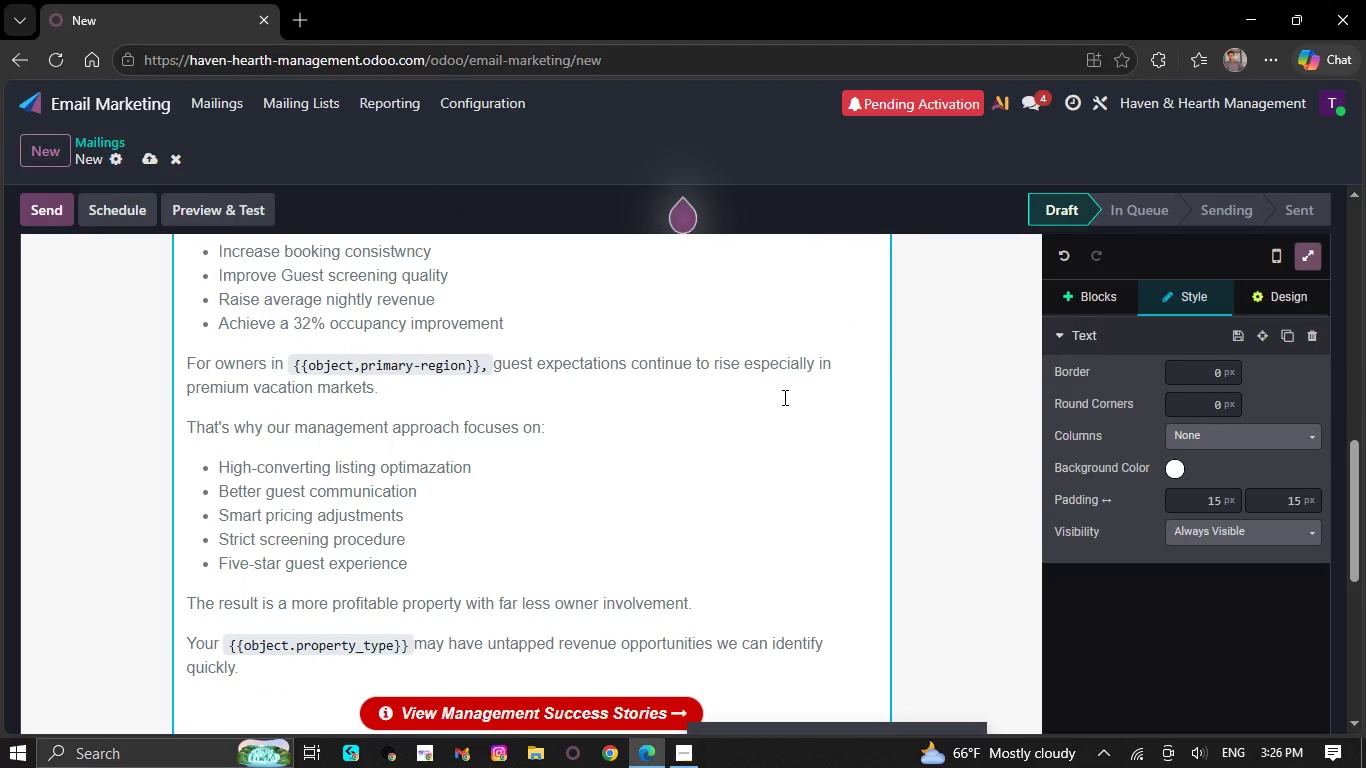 
scroll: coordinate [783, 397], scroll_direction: up, amount: 1.0
 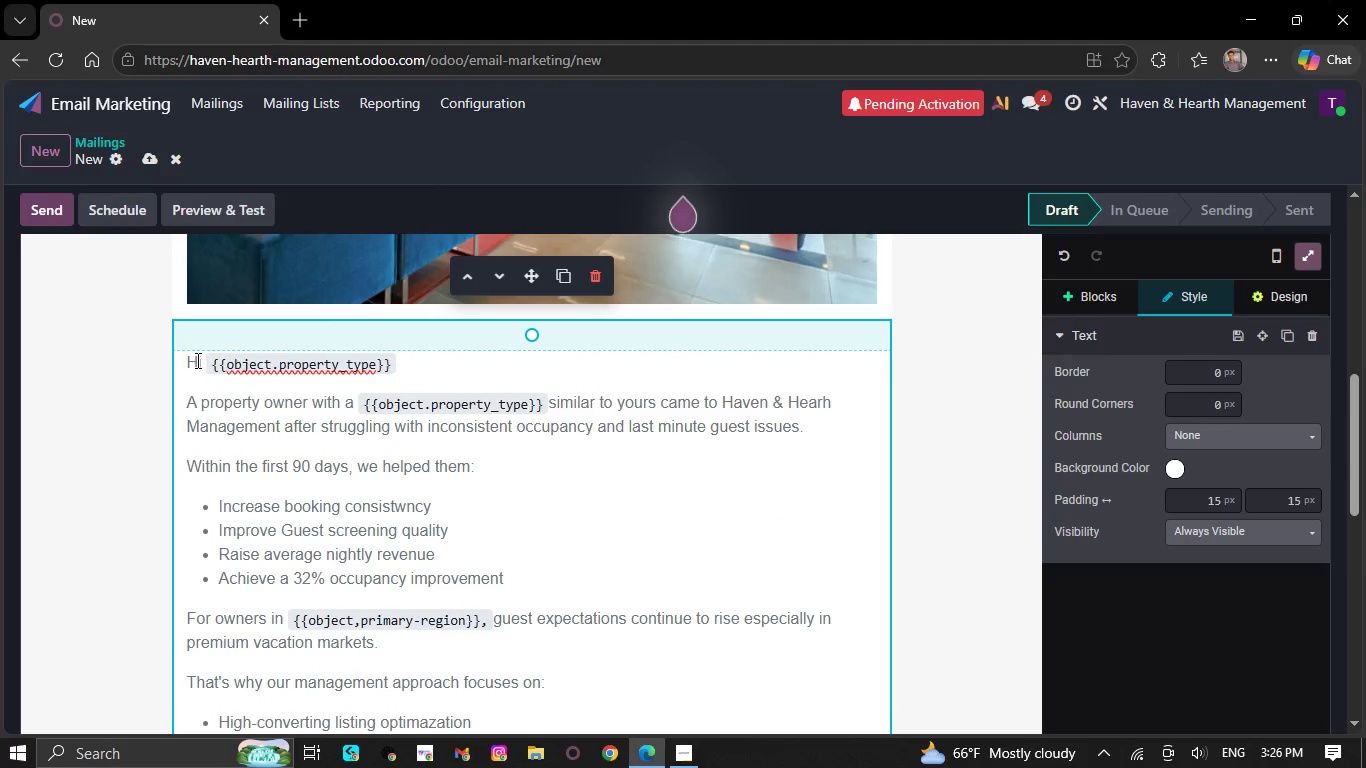 
double_click([194, 361])
 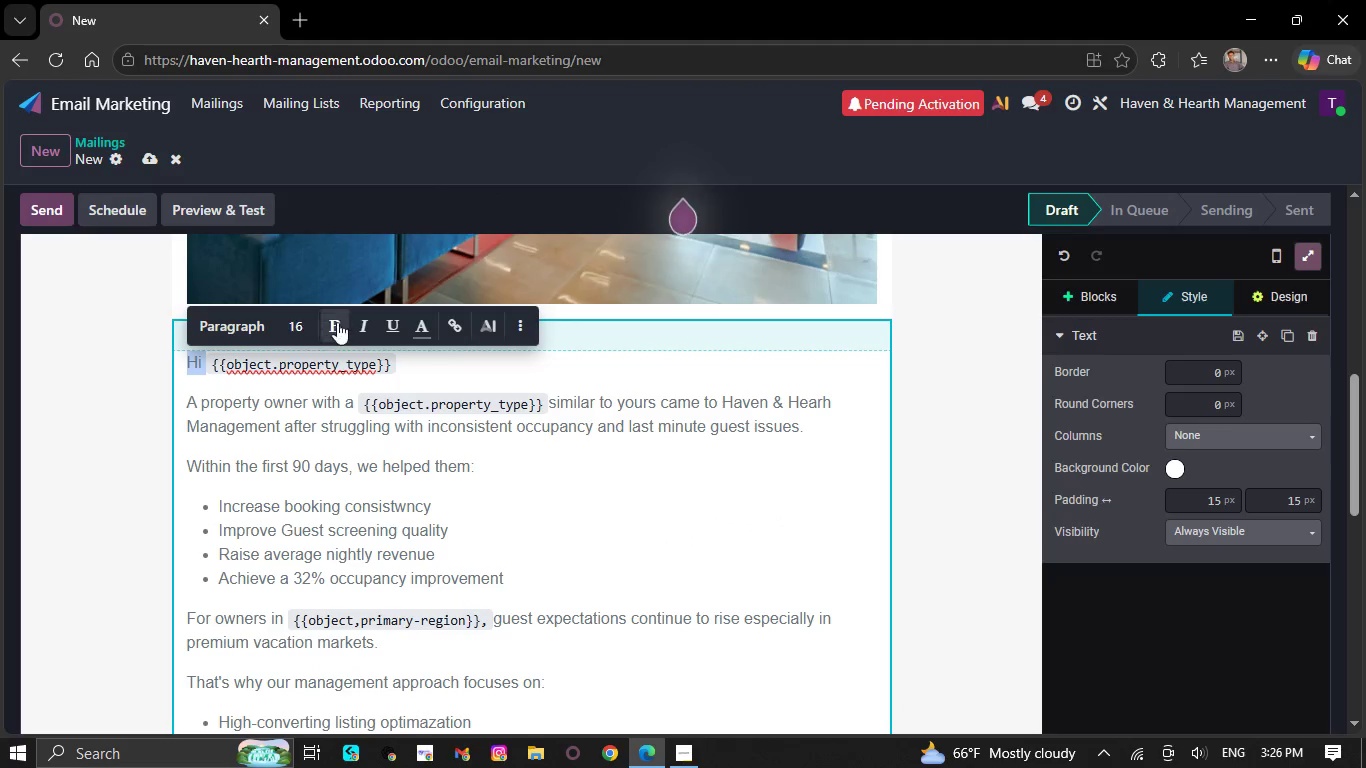 
left_click([337, 324])
 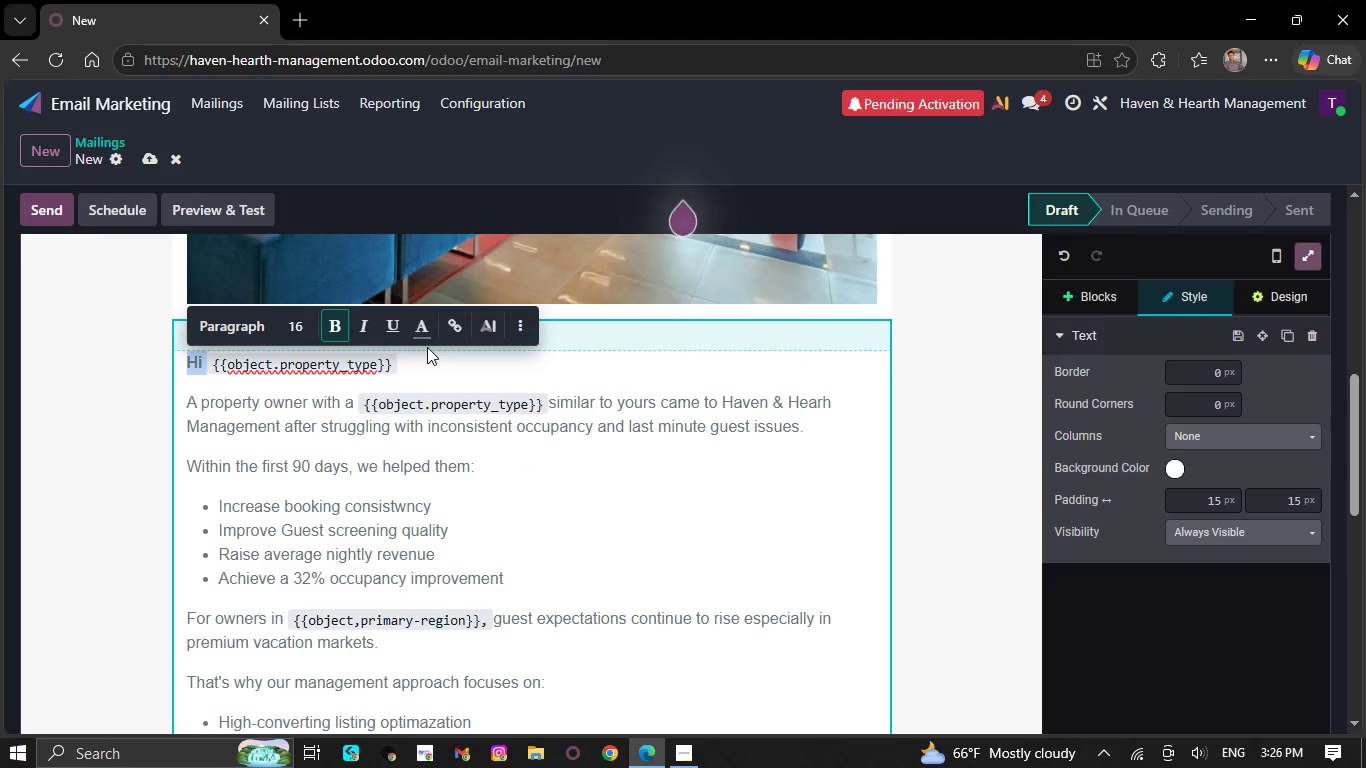 
left_click([420, 330])
 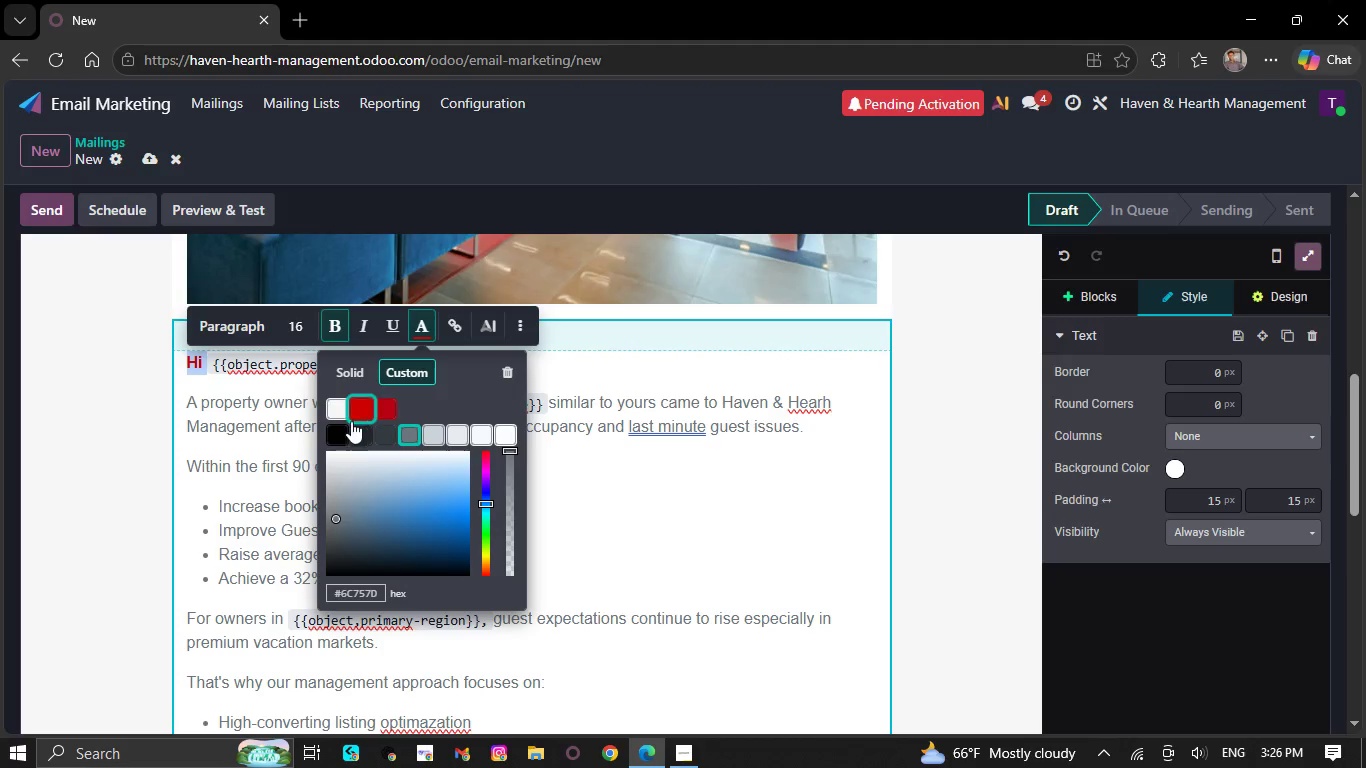 
left_click([343, 424])
 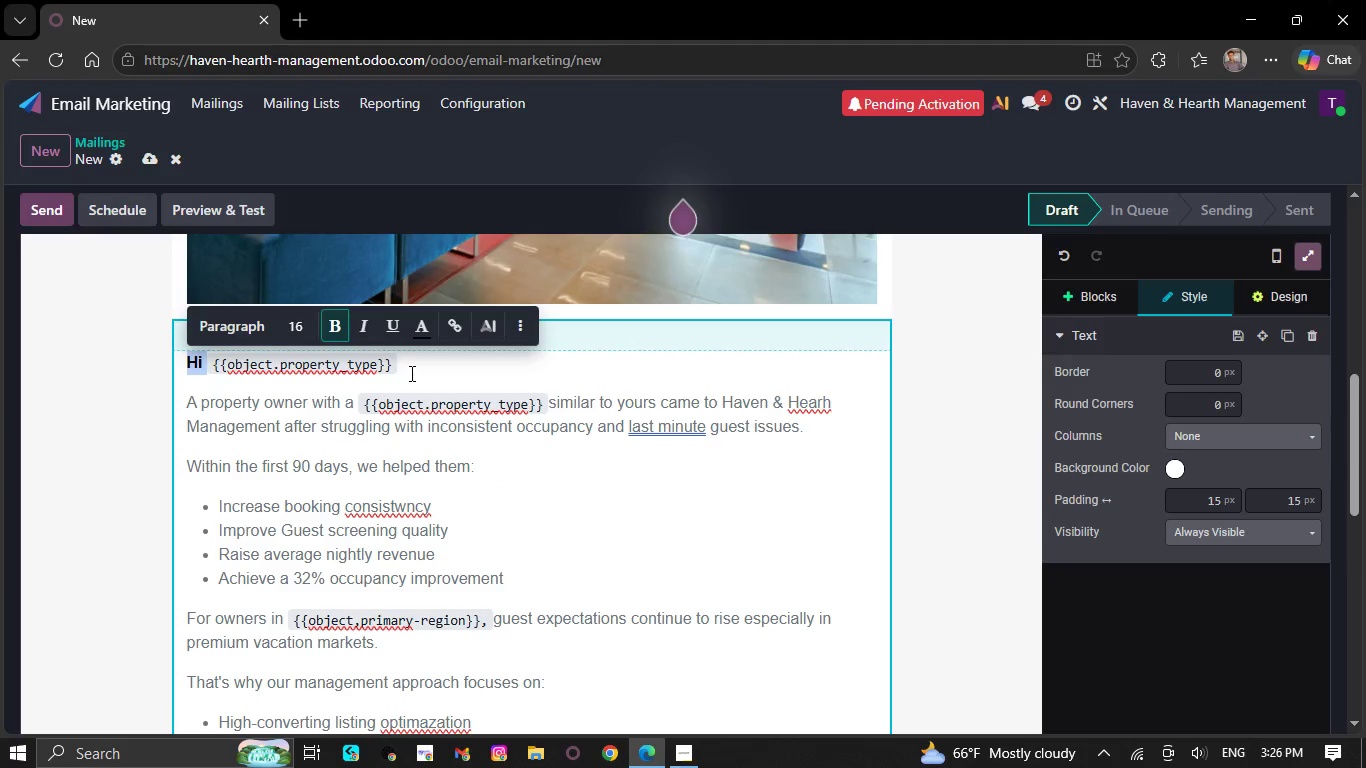 
left_click_drag(start_coordinate=[398, 364], to_coordinate=[177, 365])
 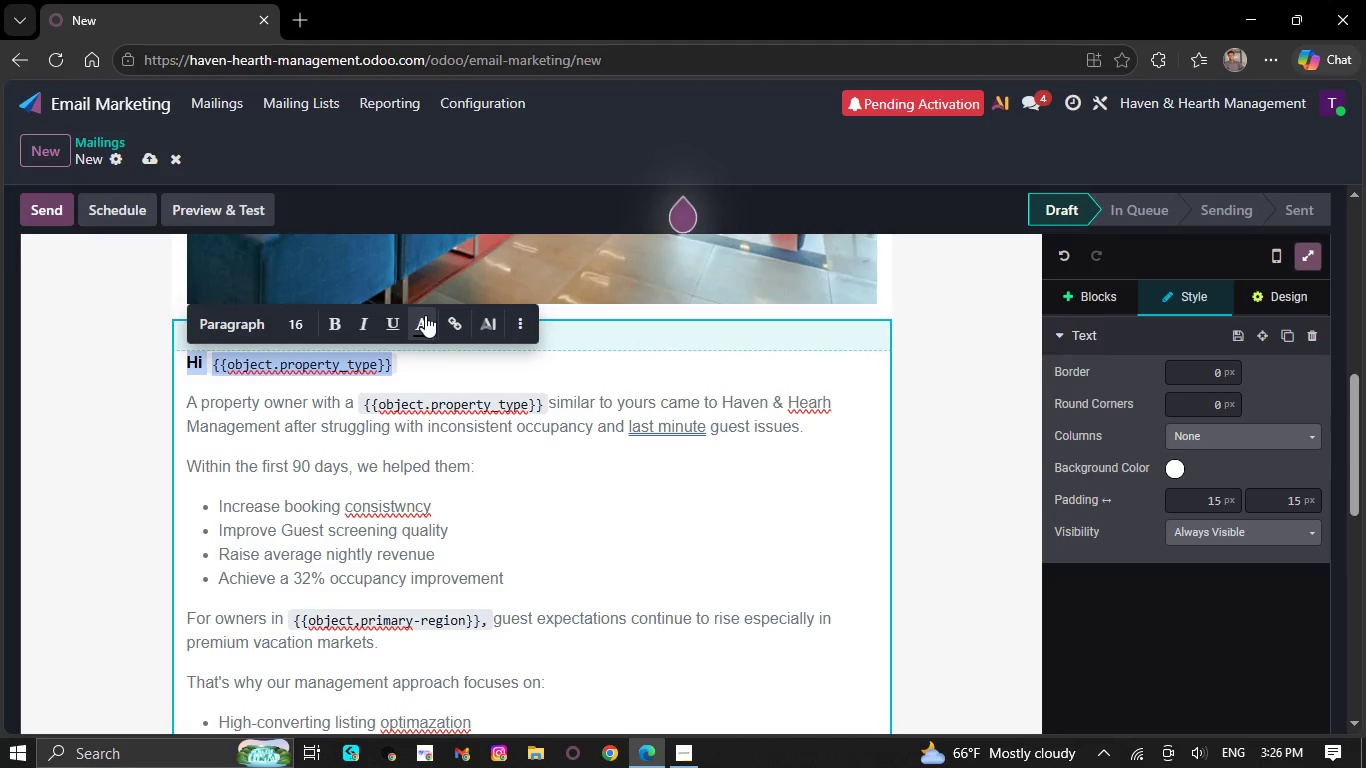 
left_click([425, 317])
 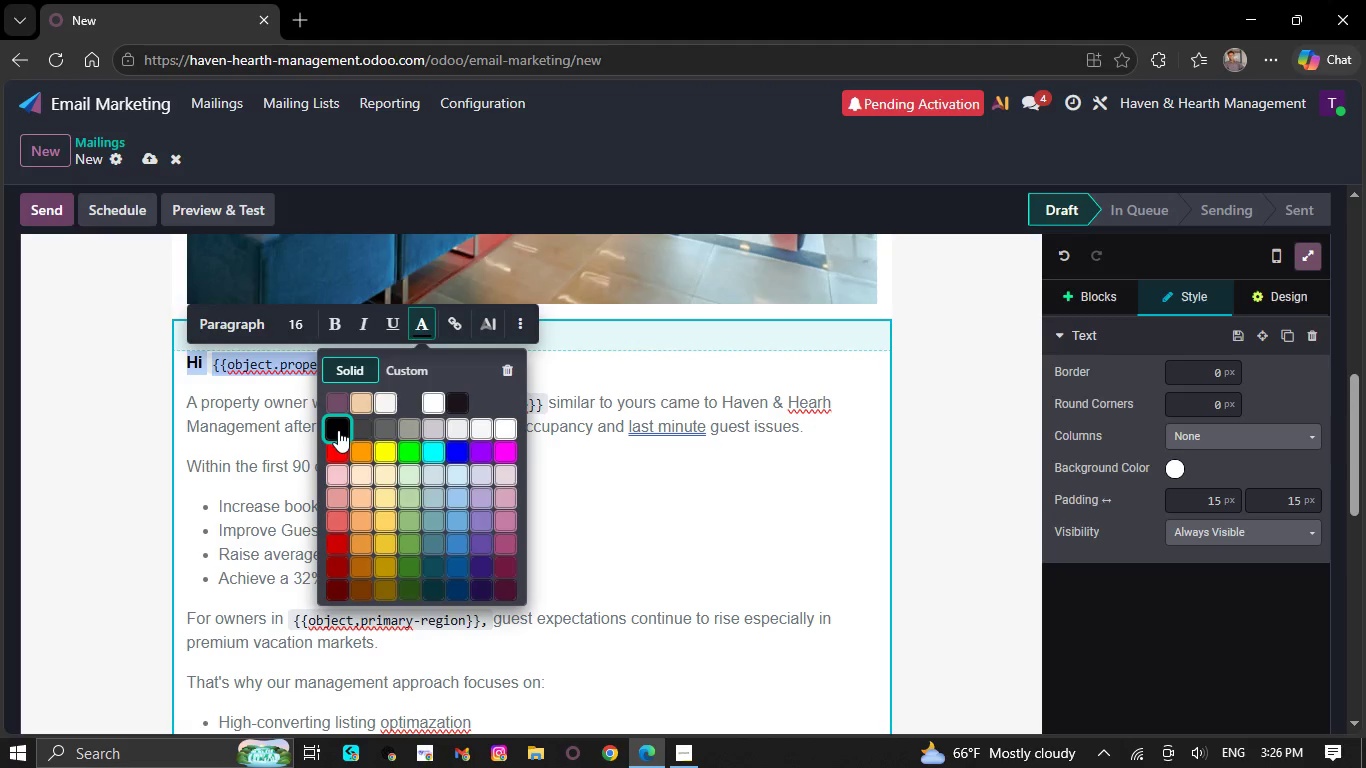 
left_click([338, 430])
 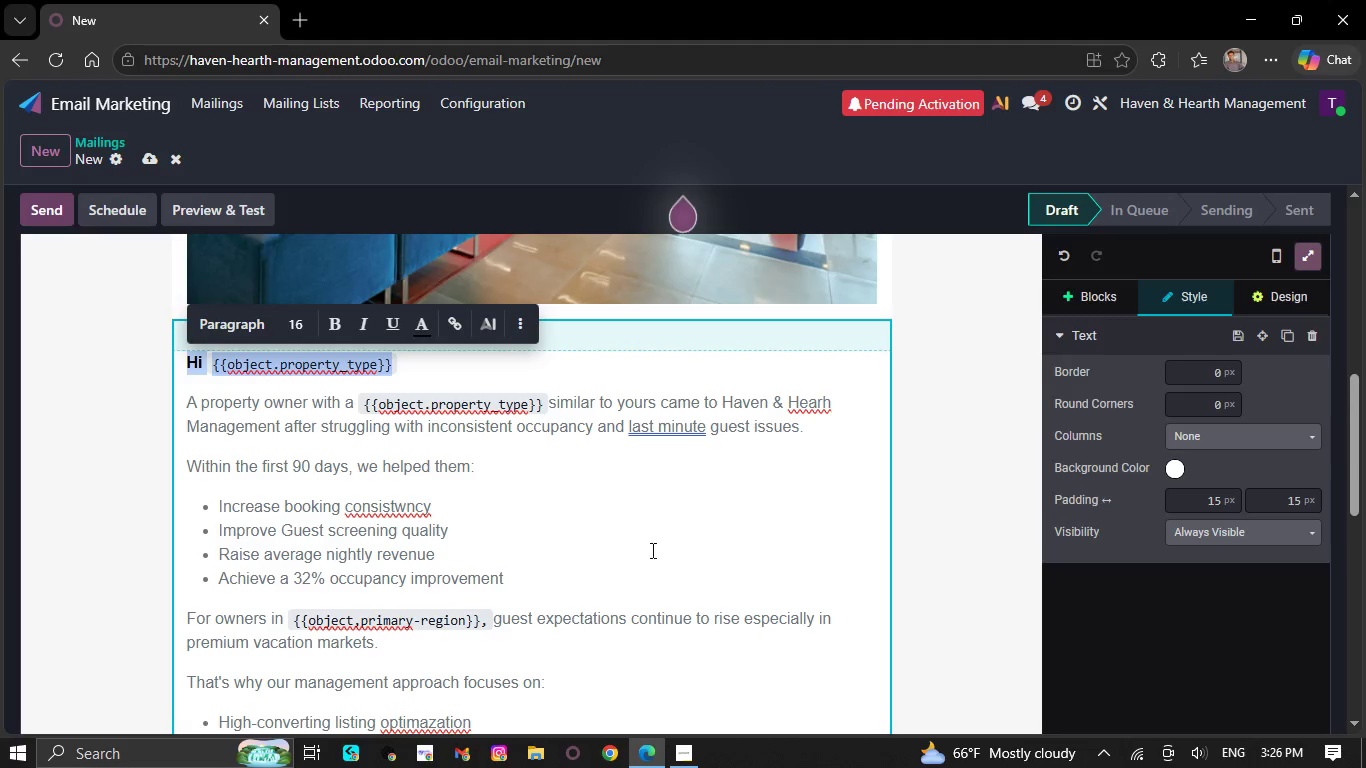 
left_click([627, 542])
 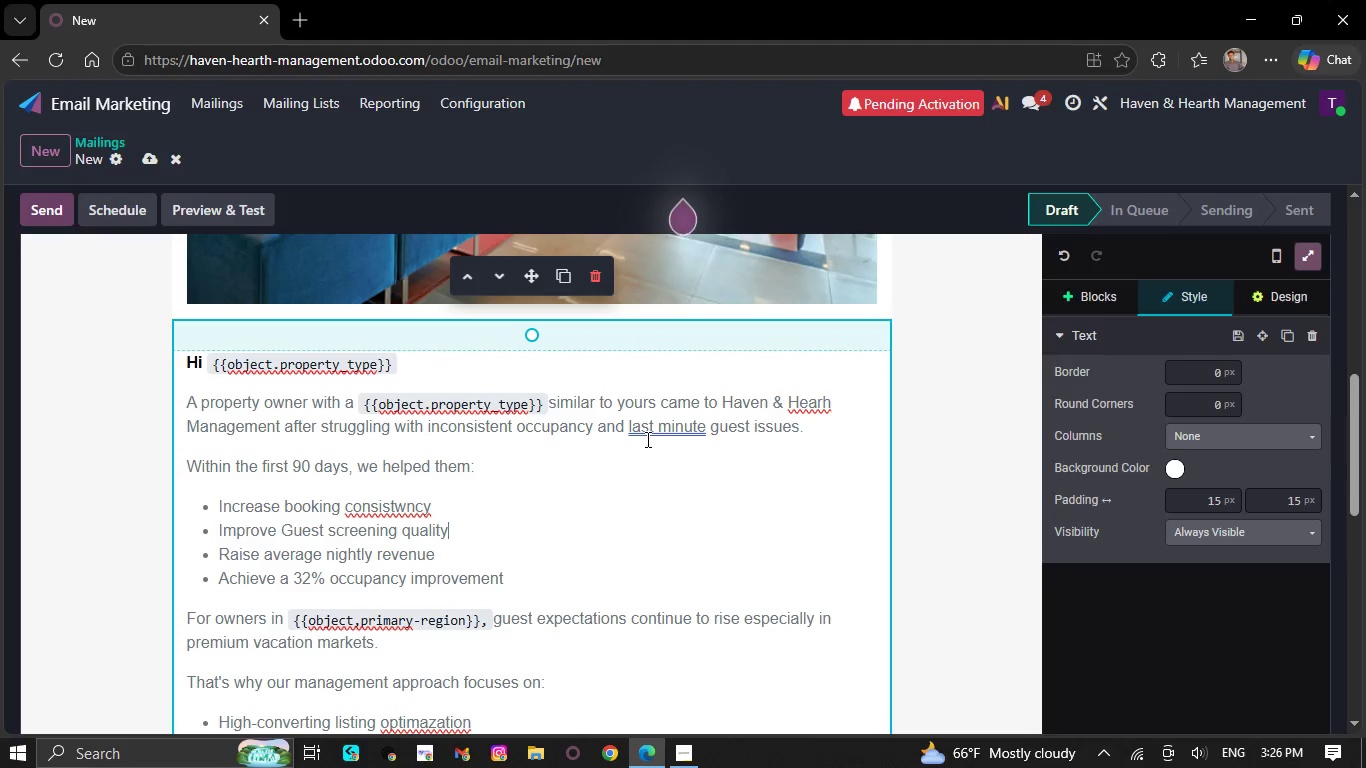 
right_click([646, 439])
 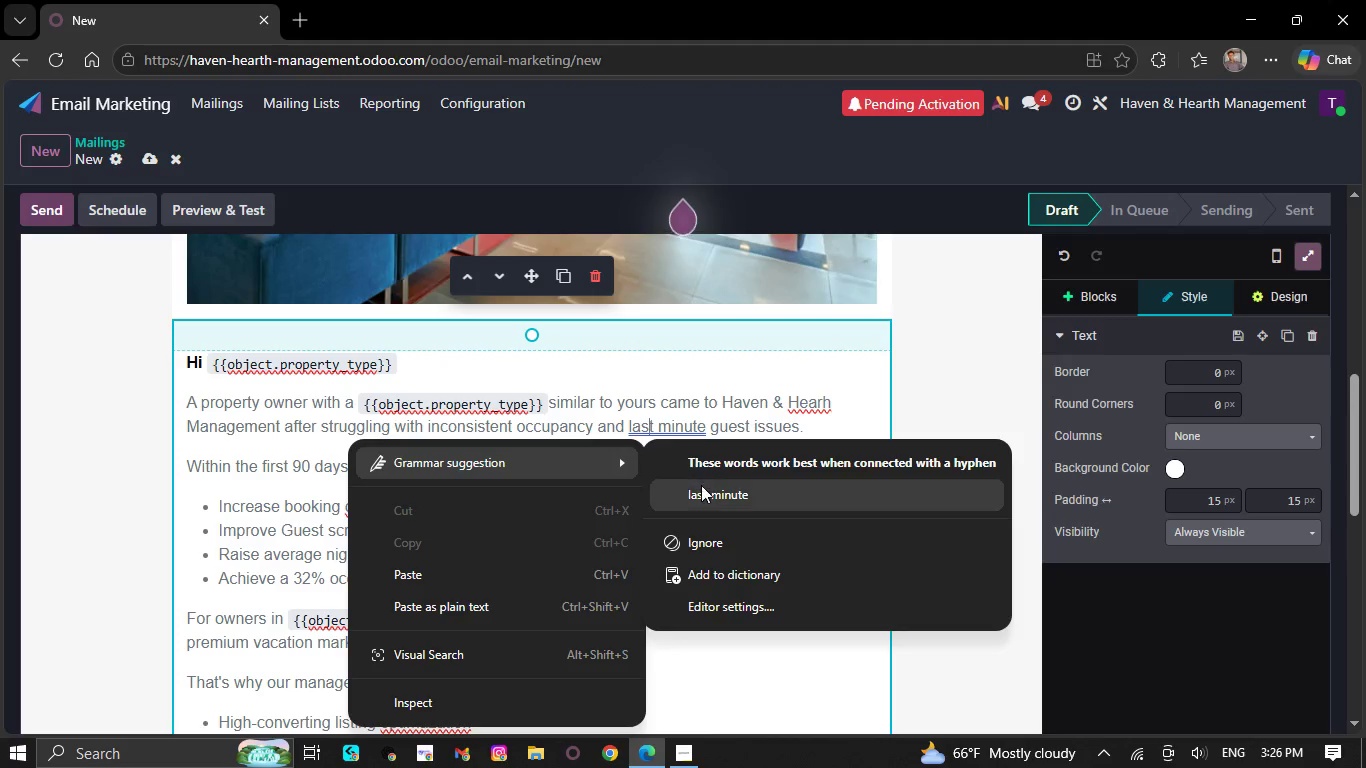 
left_click([701, 486])
 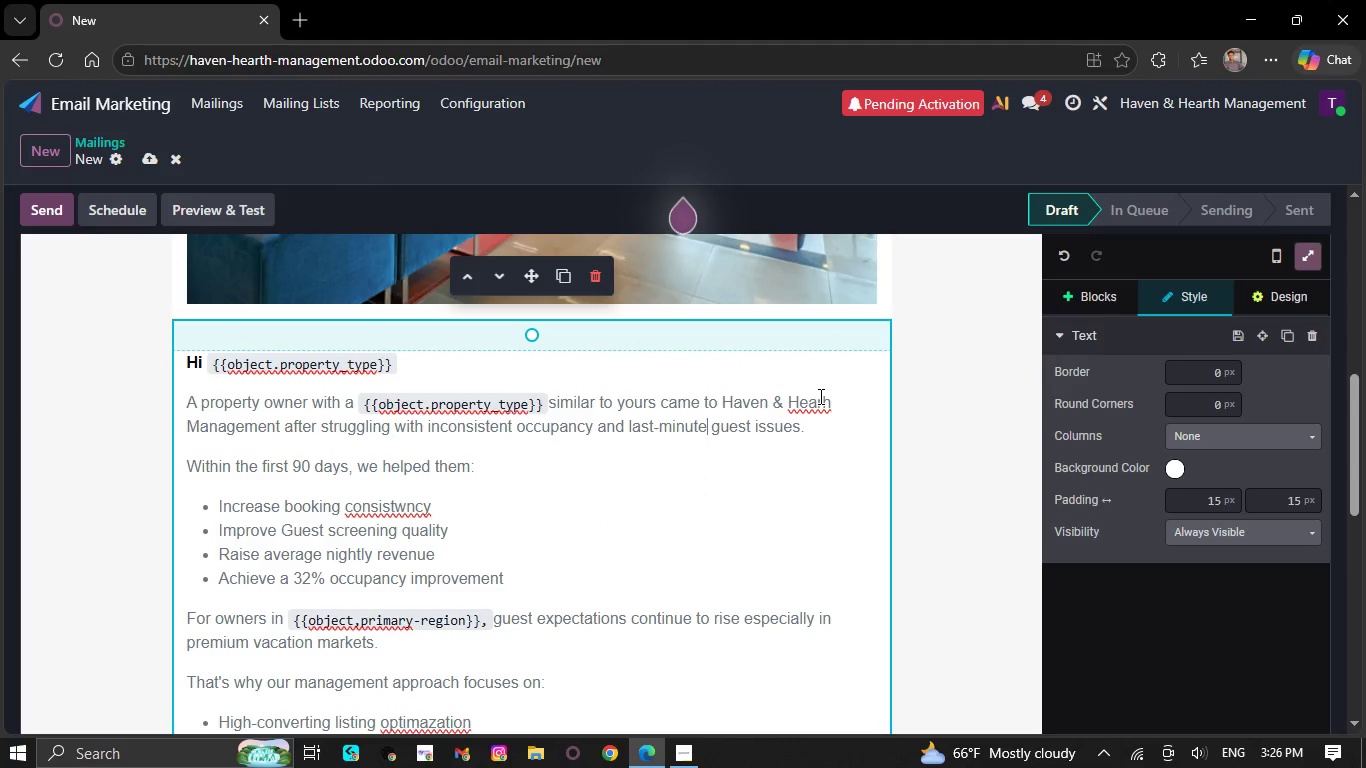 
right_click([819, 396])
 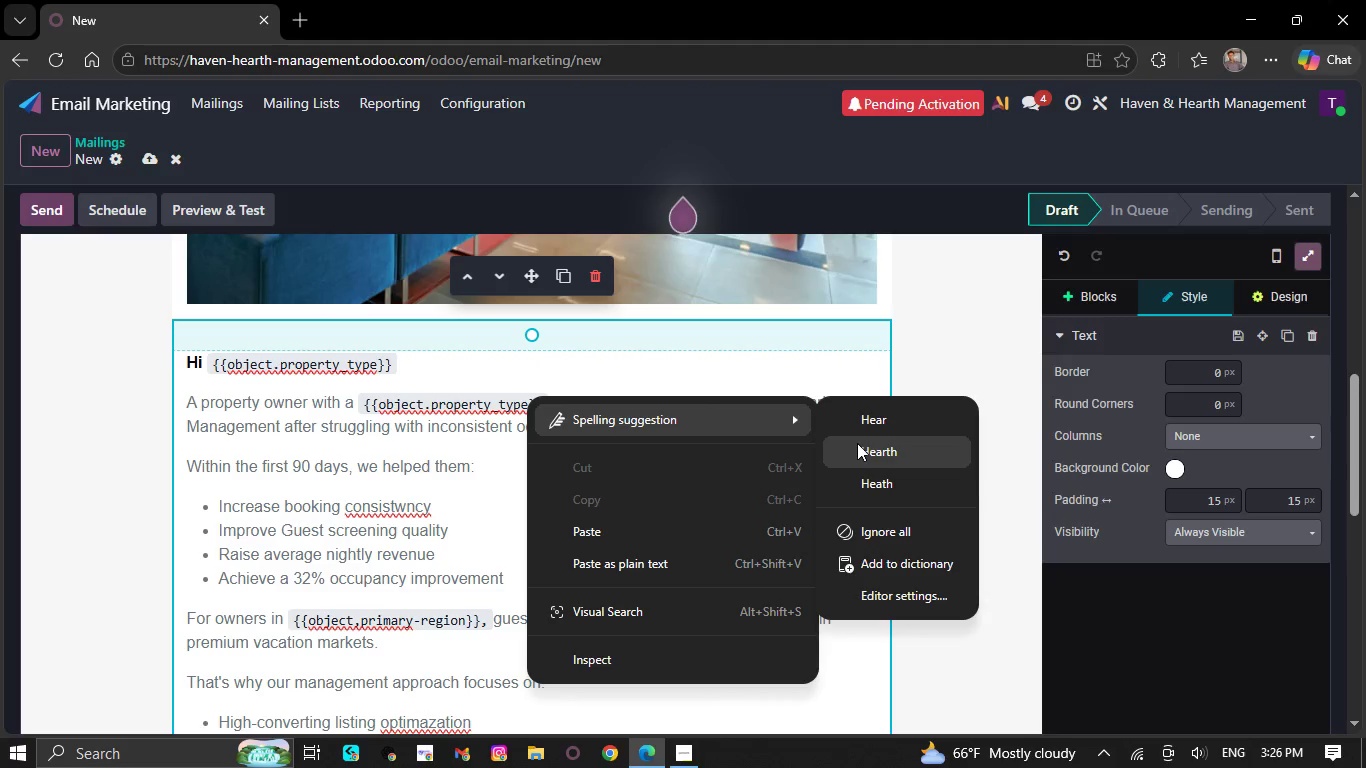 
left_click([857, 443])
 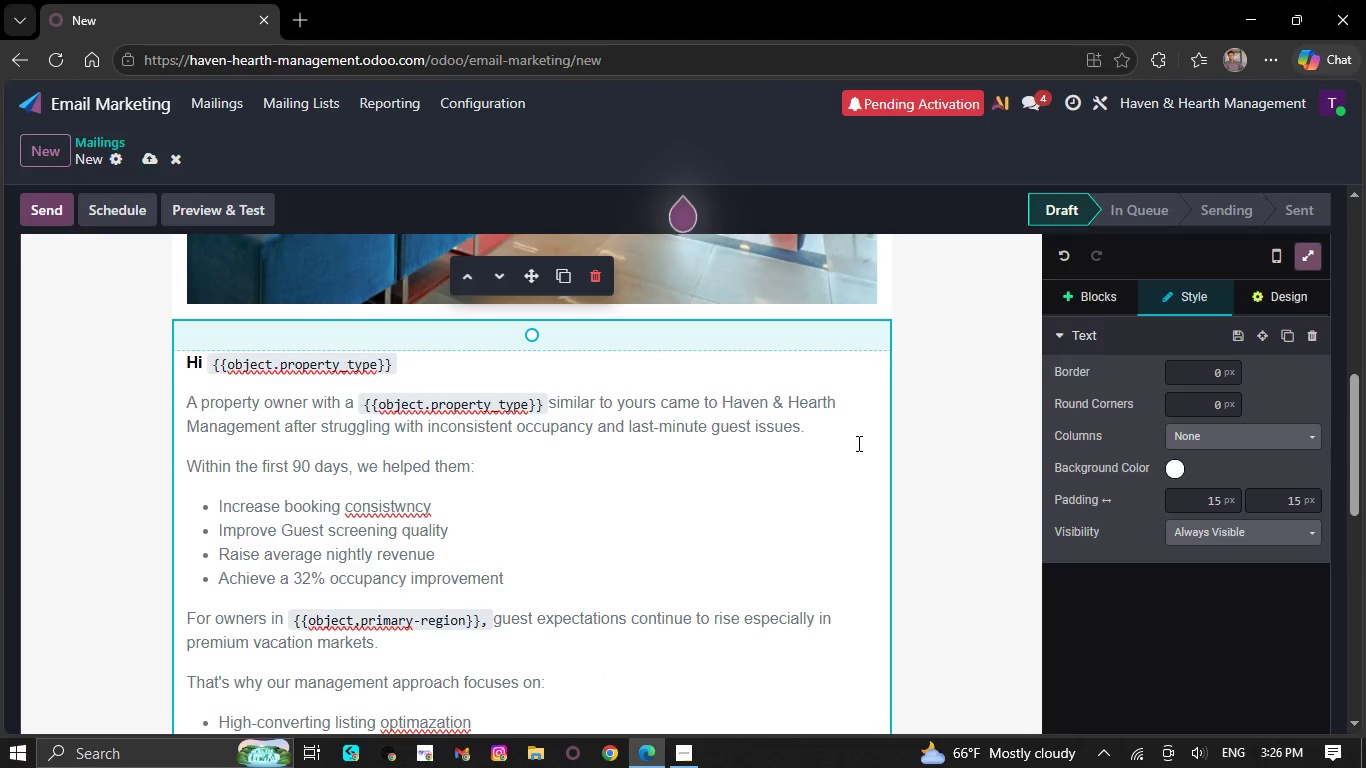 
scroll: coordinate [857, 437], scroll_direction: down, amount: 1.0
 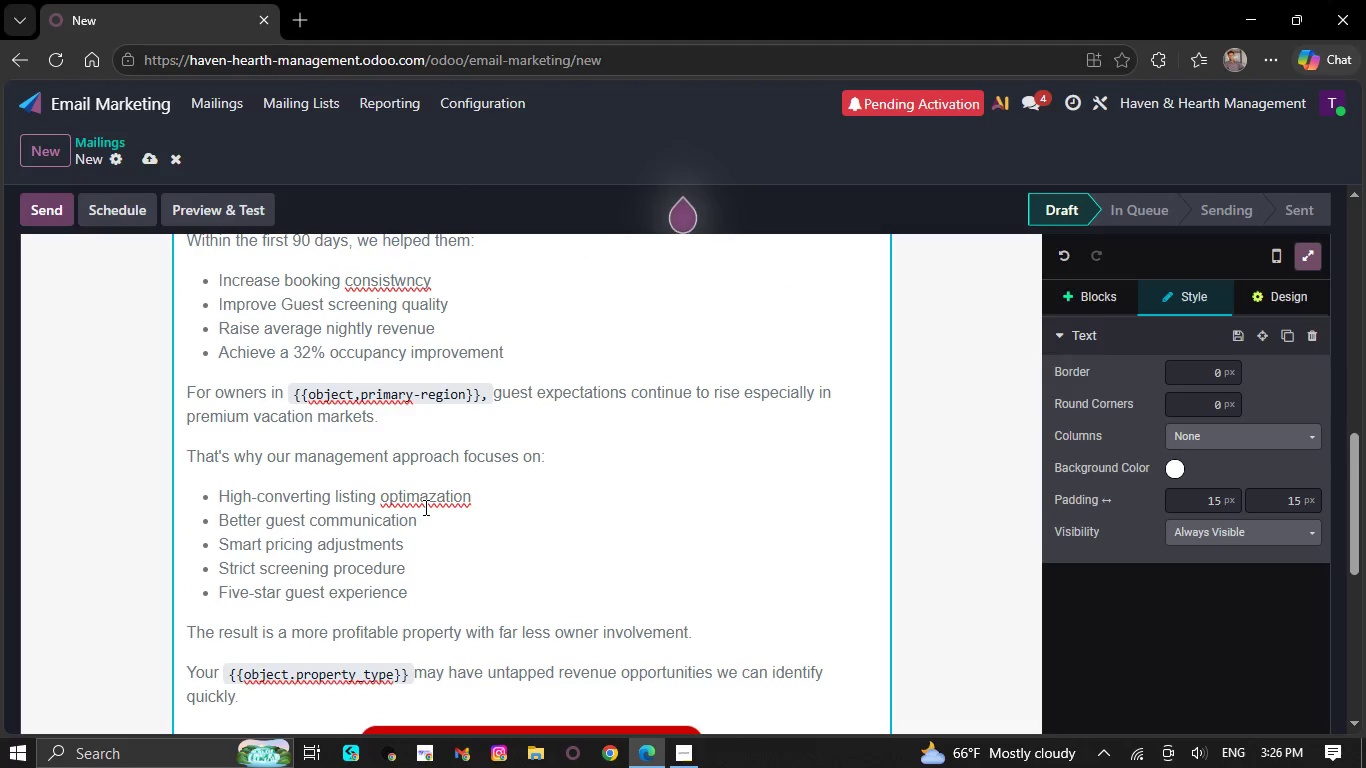 
right_click([424, 507])
 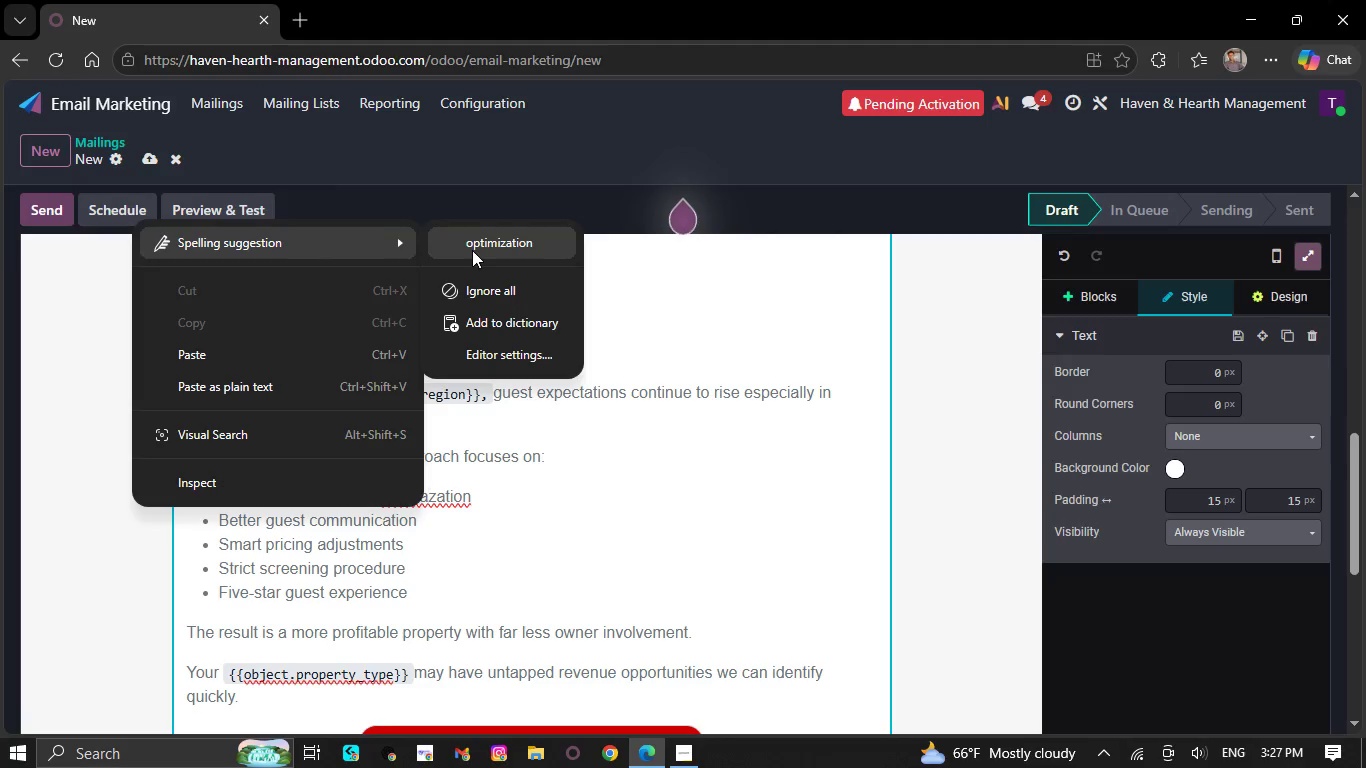 
left_click([472, 250])
 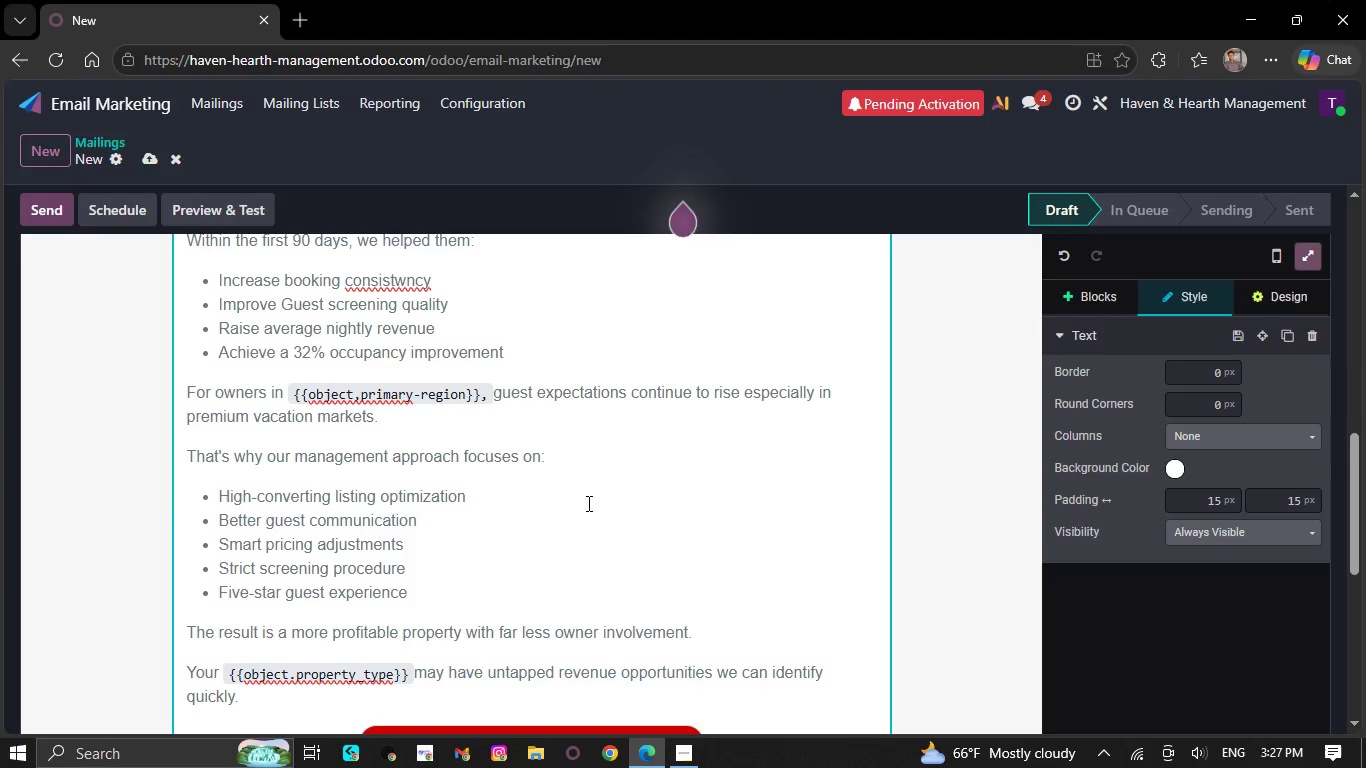 
scroll: coordinate [587, 503], scroll_direction: down, amount: 3.0
 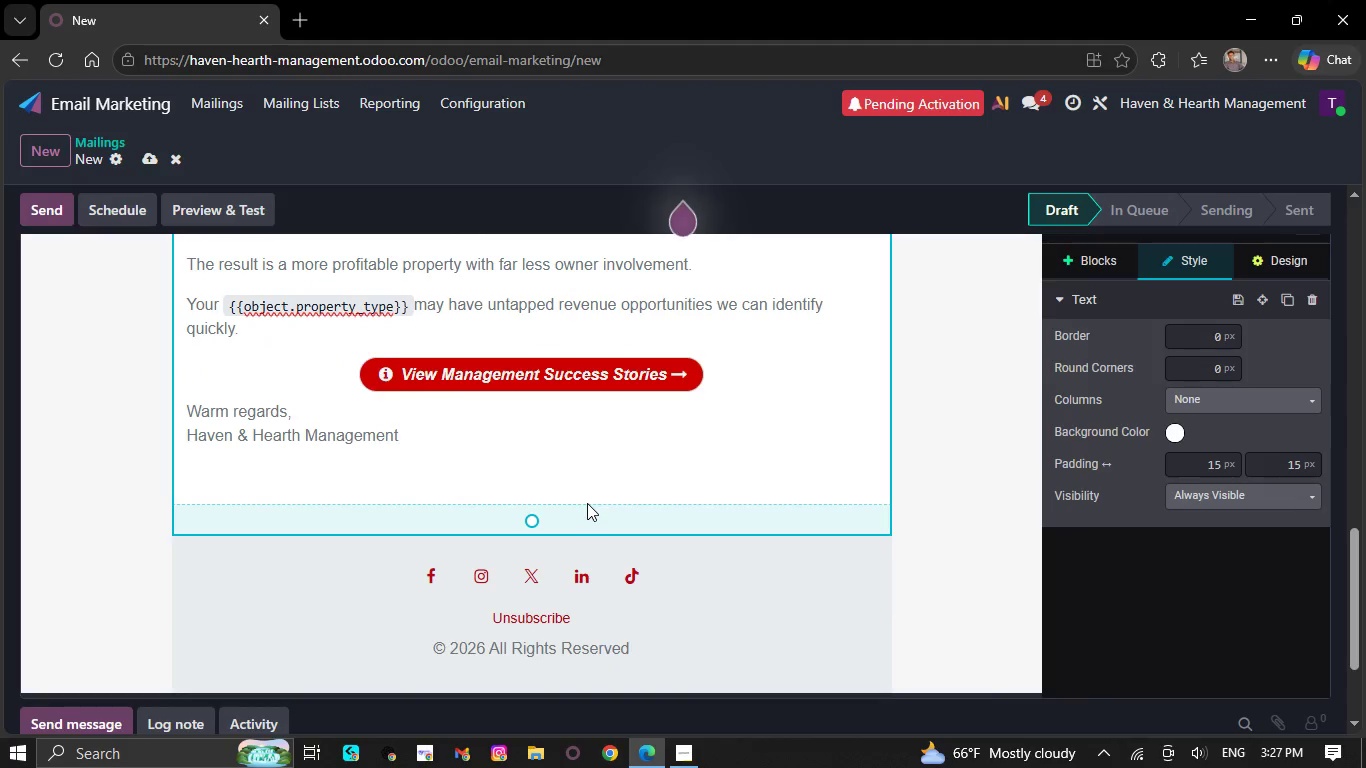 
scroll: coordinate [587, 503], scroll_direction: up, amount: 5.0
 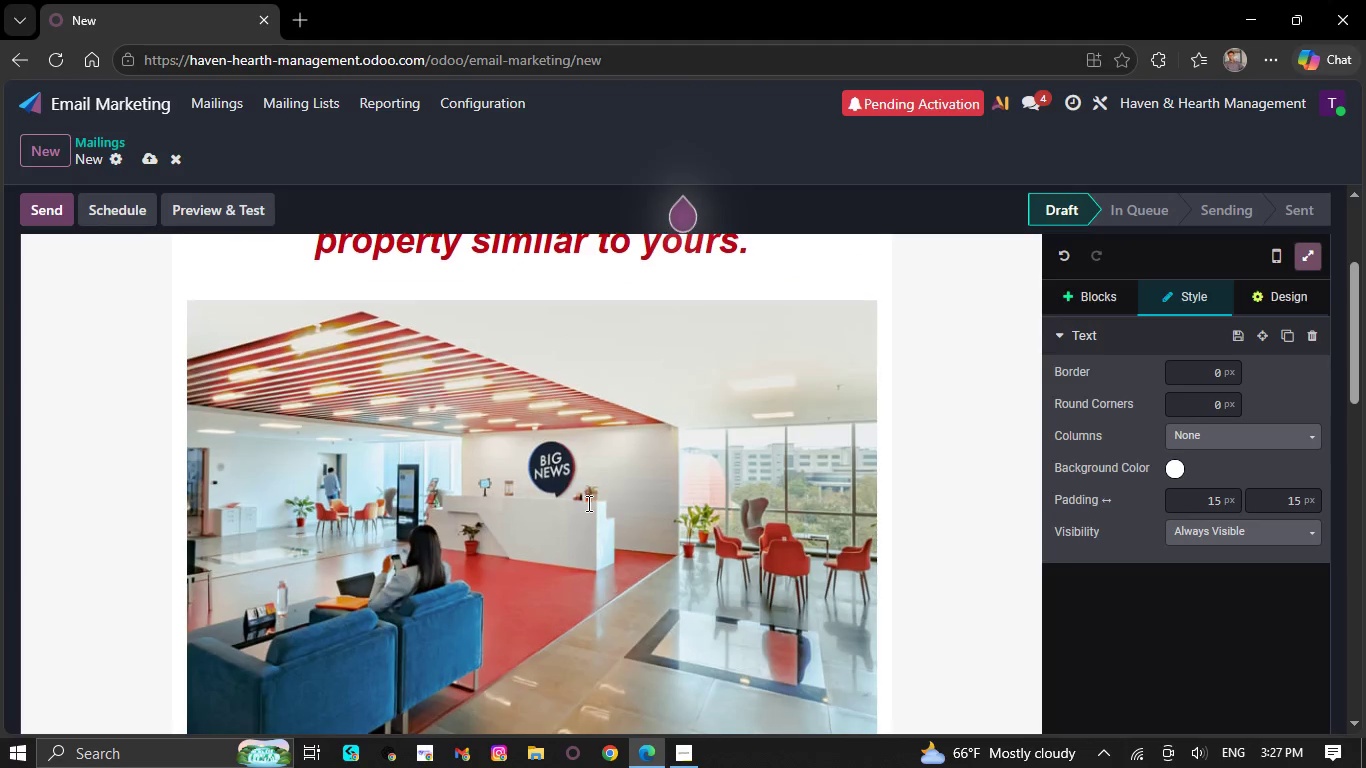 
double_click([505, 451])
 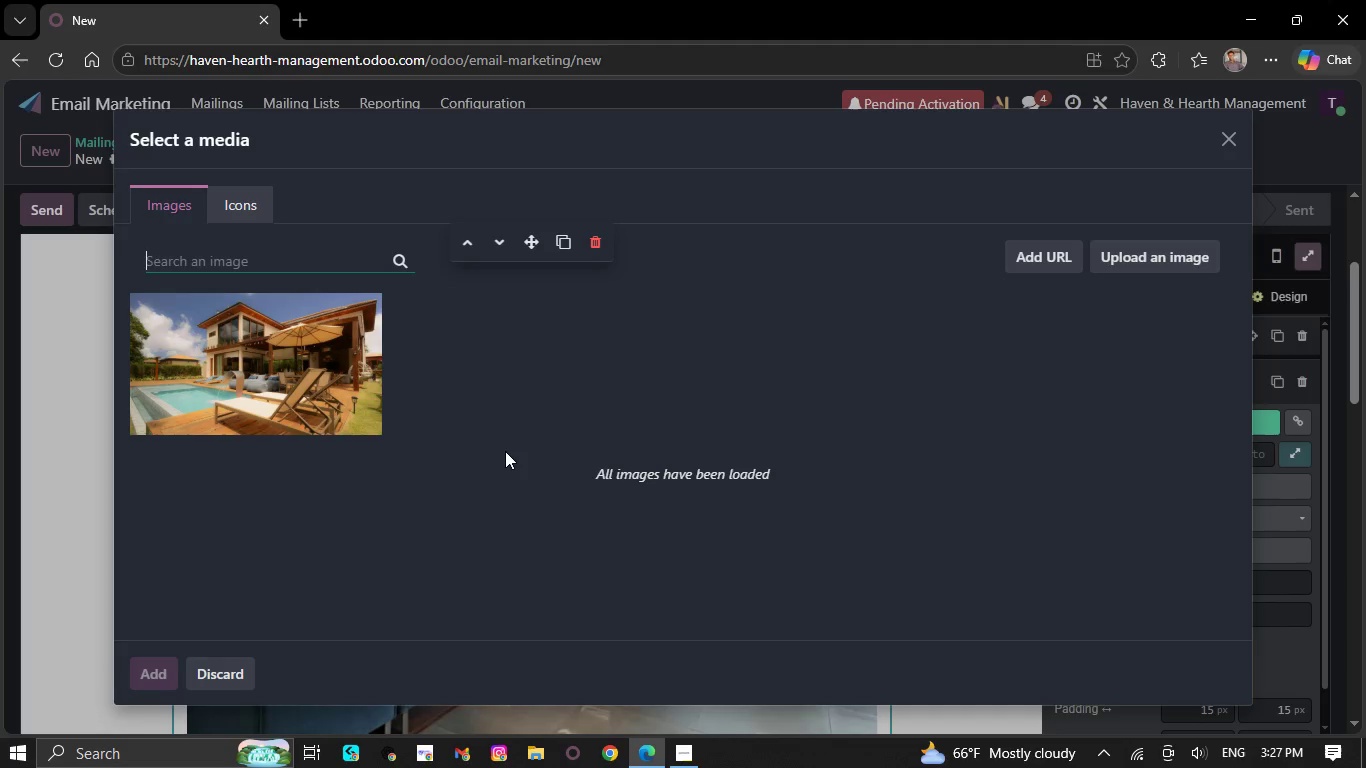 
wait(10.7)
 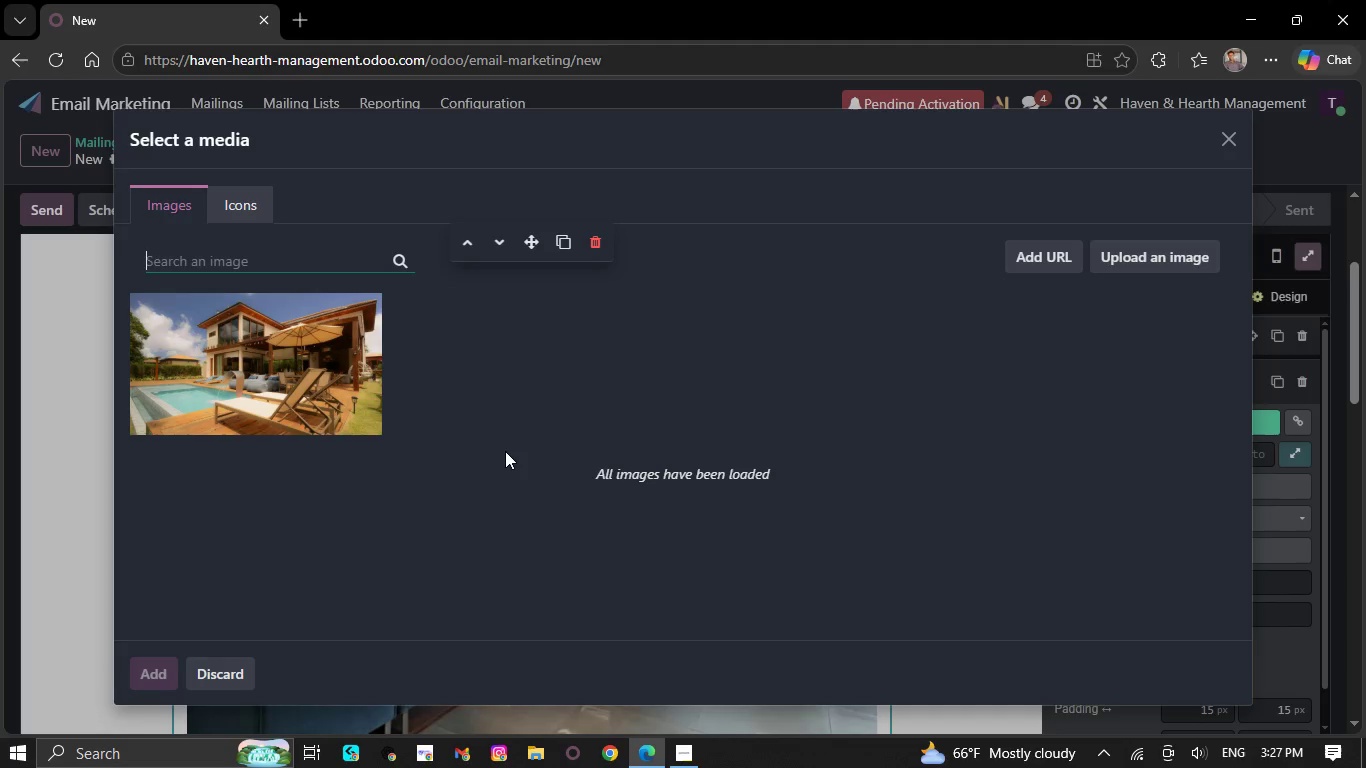 
type(condo rental)
 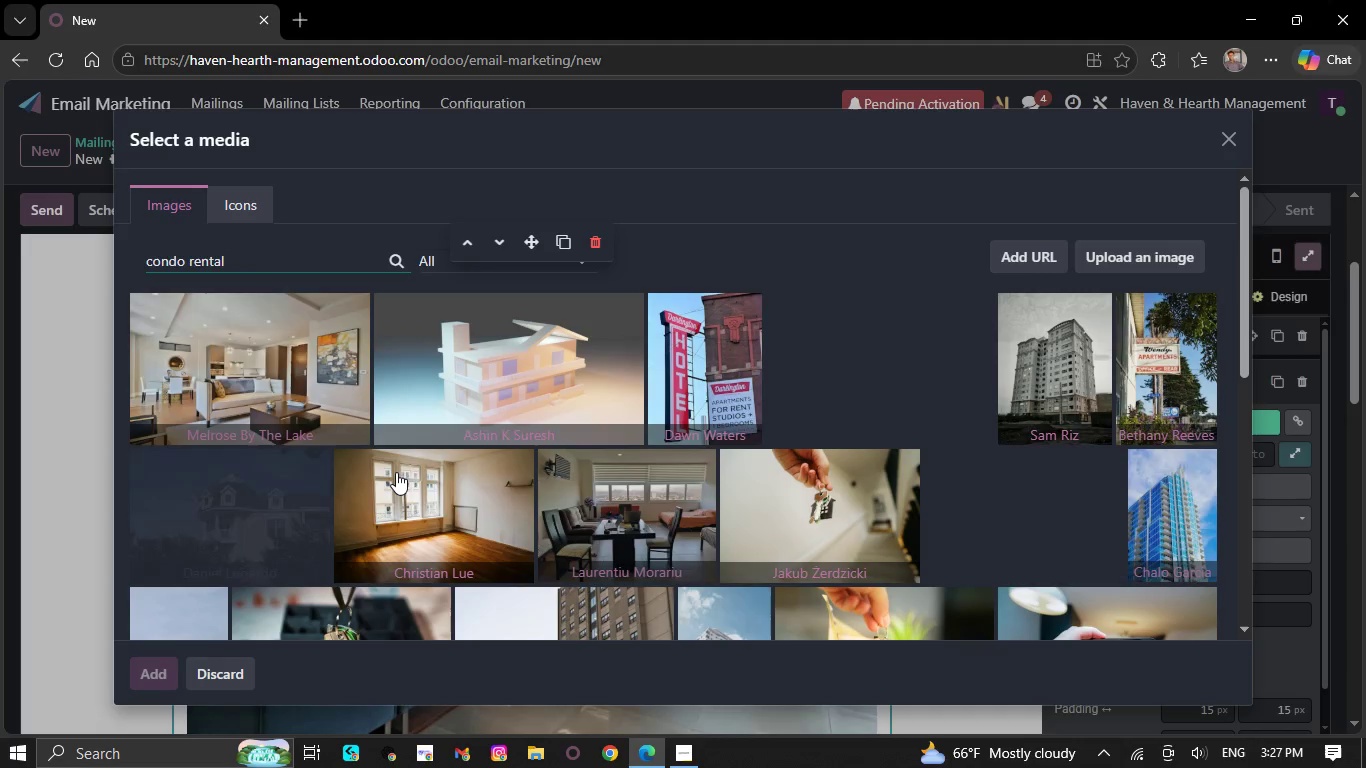 
wait(12.08)
 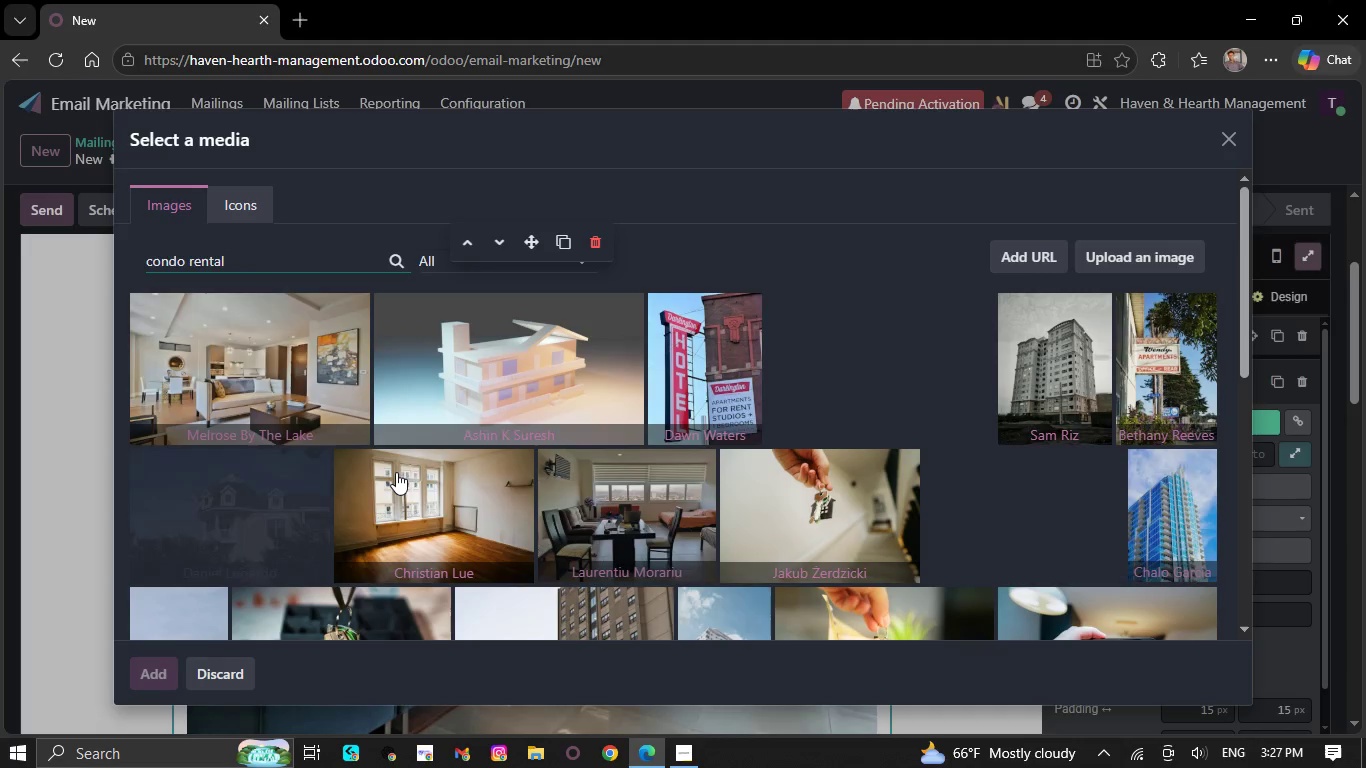 
left_click([277, 373])
 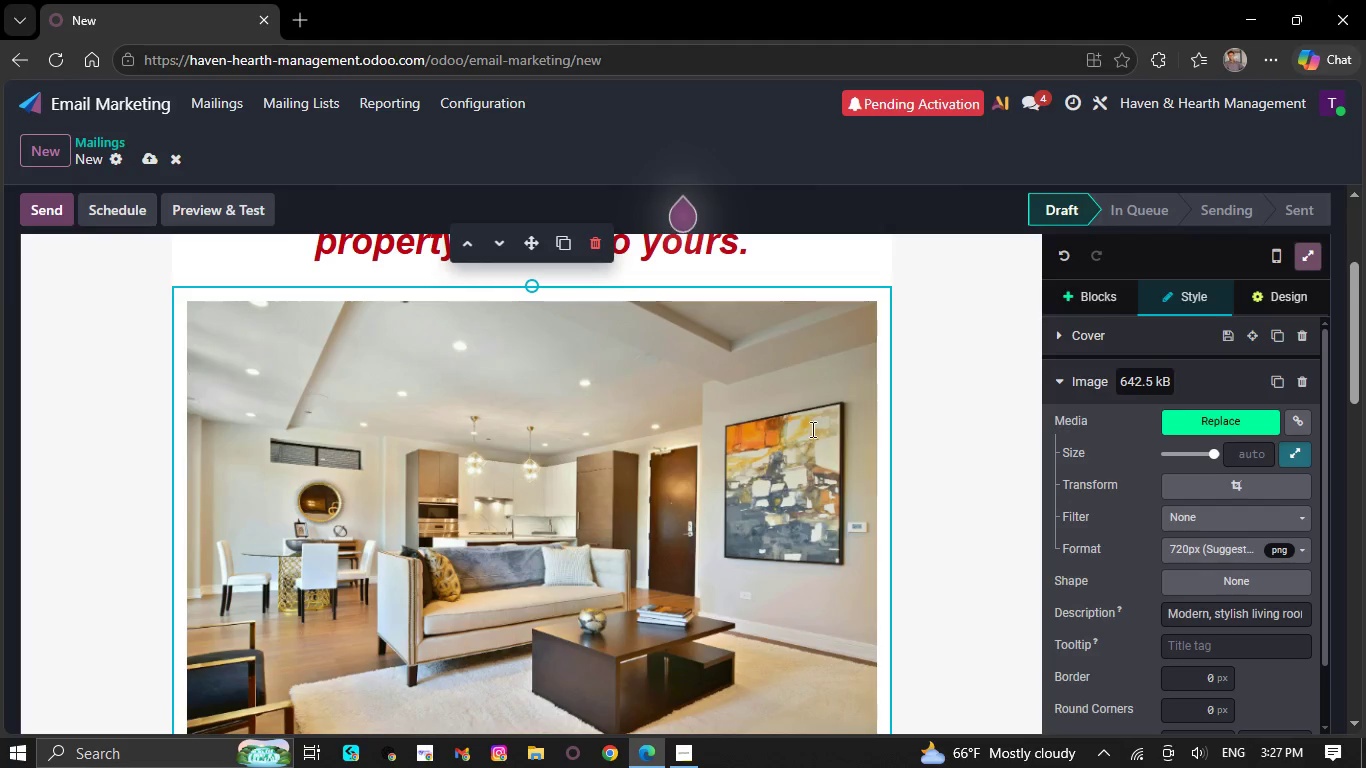 
wait(7.59)
 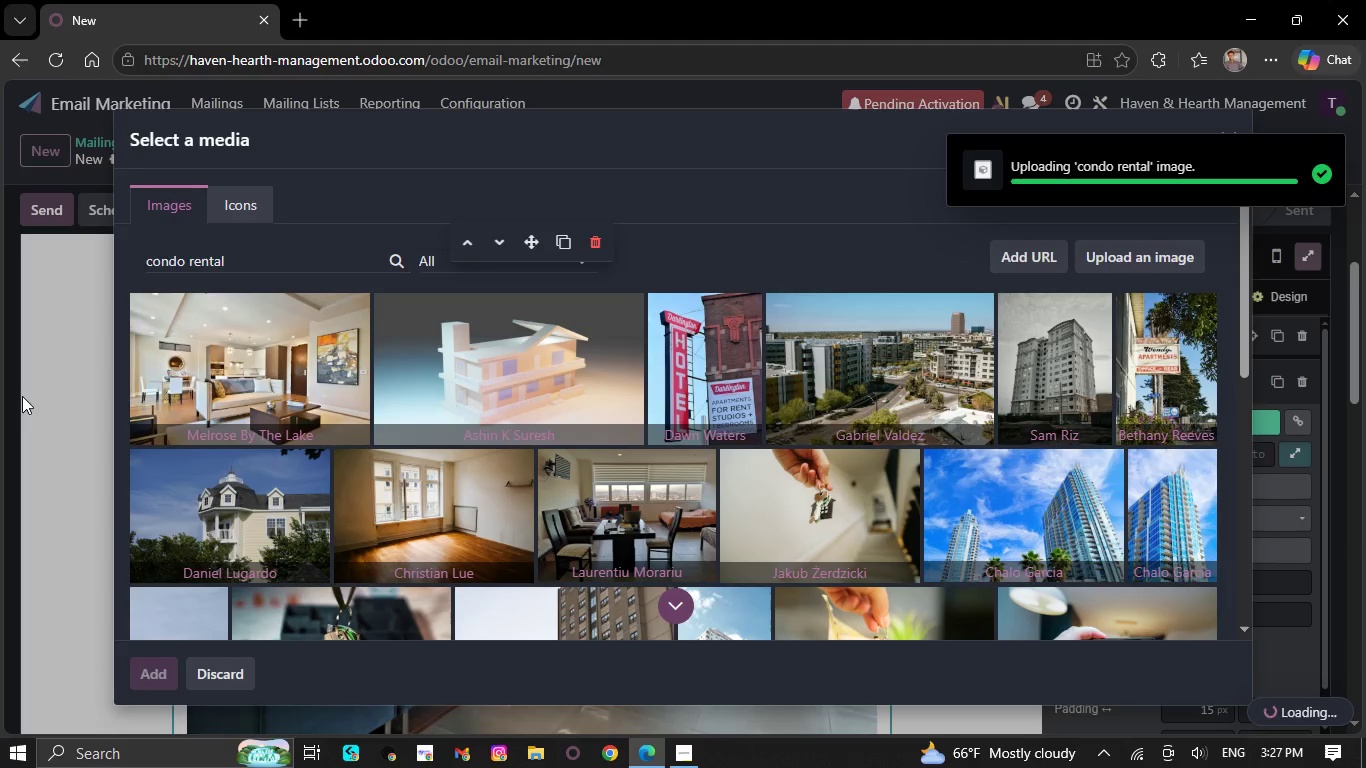 
double_click([1192, 487])
 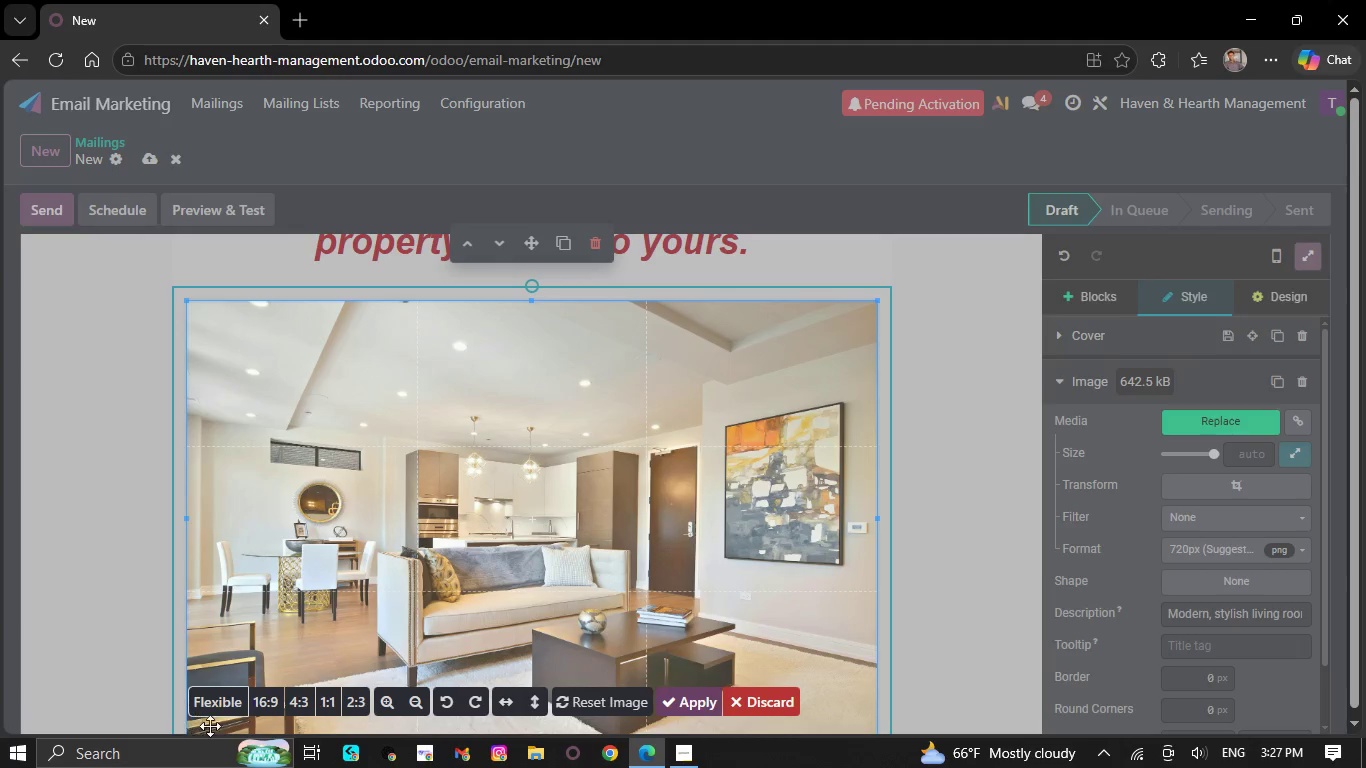 
left_click([264, 695])
 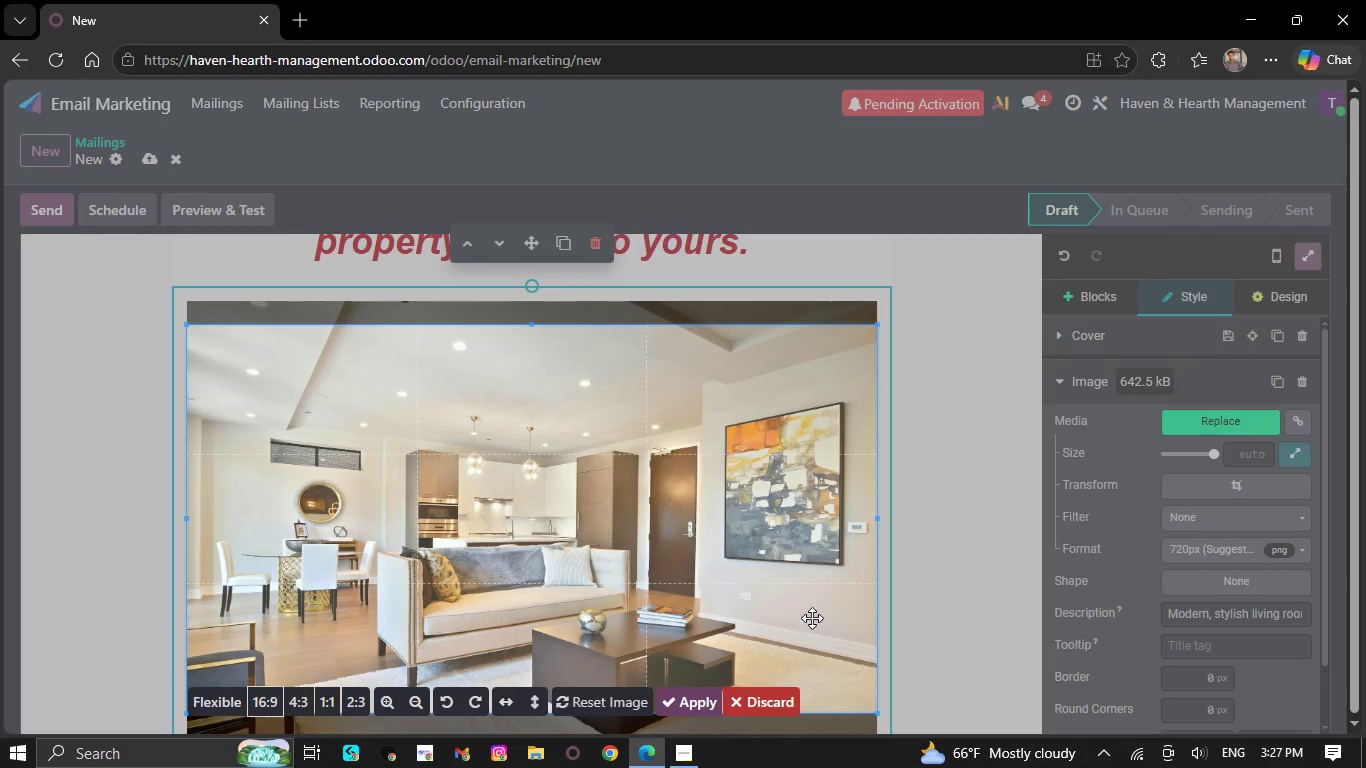 
scroll: coordinate [938, 540], scroll_direction: down, amount: 4.0
 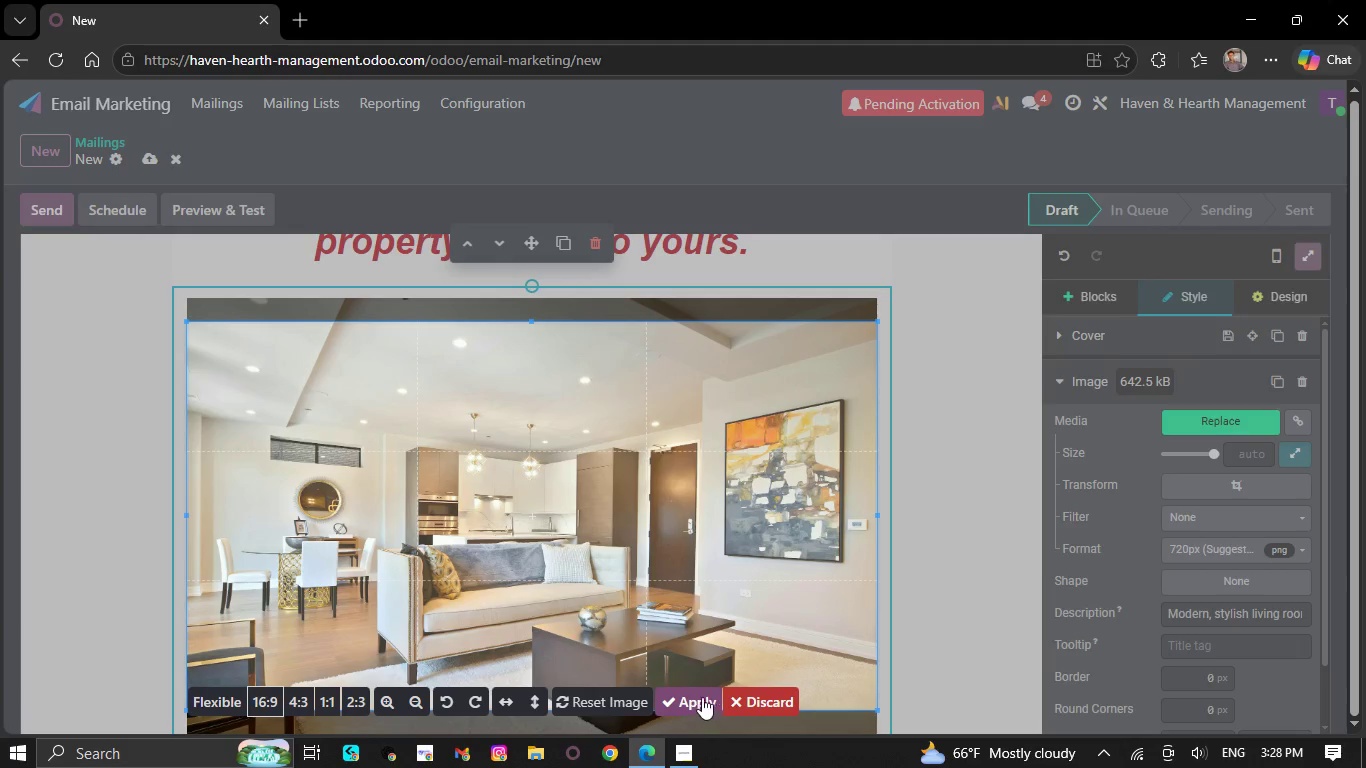 
left_click_drag(start_coordinate=[697, 500], to_coordinate=[708, 539])
 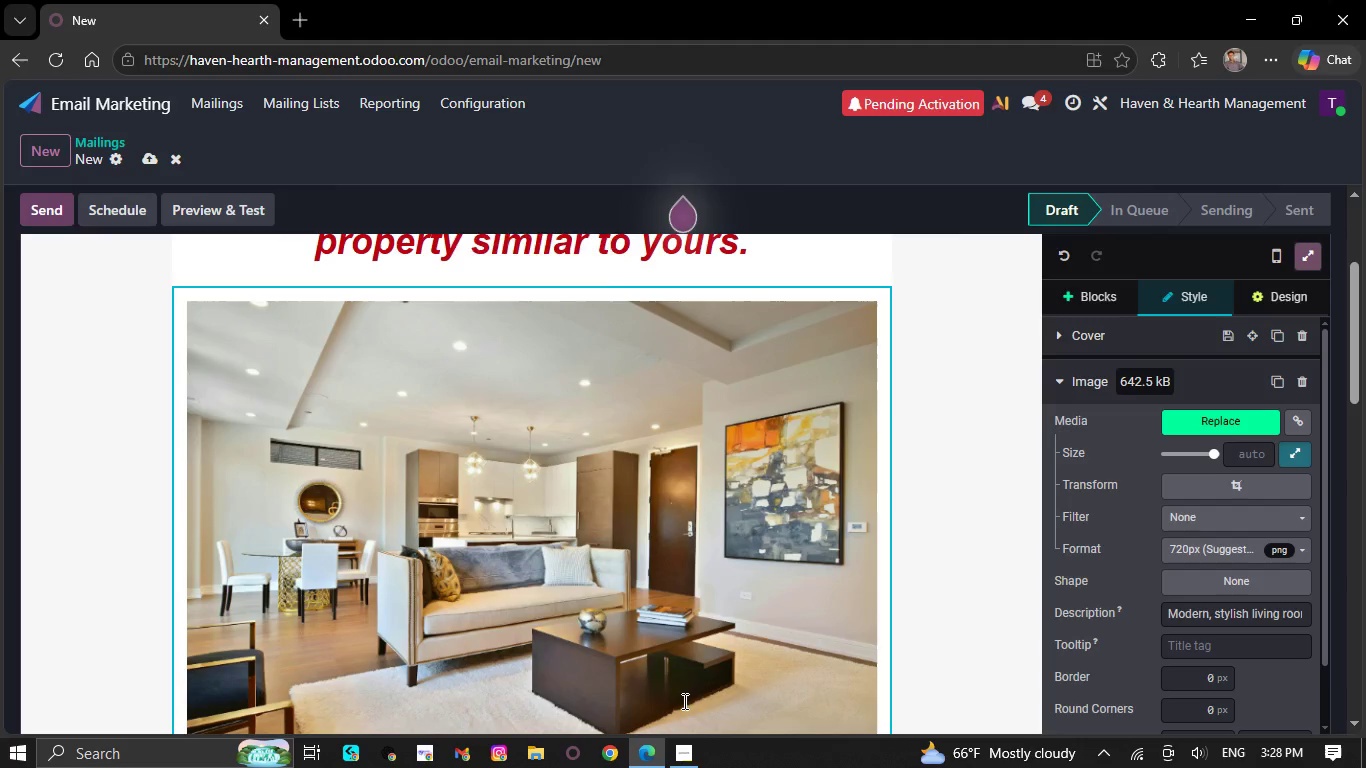 
scroll: coordinate [725, 570], scroll_direction: down, amount: 3.0
 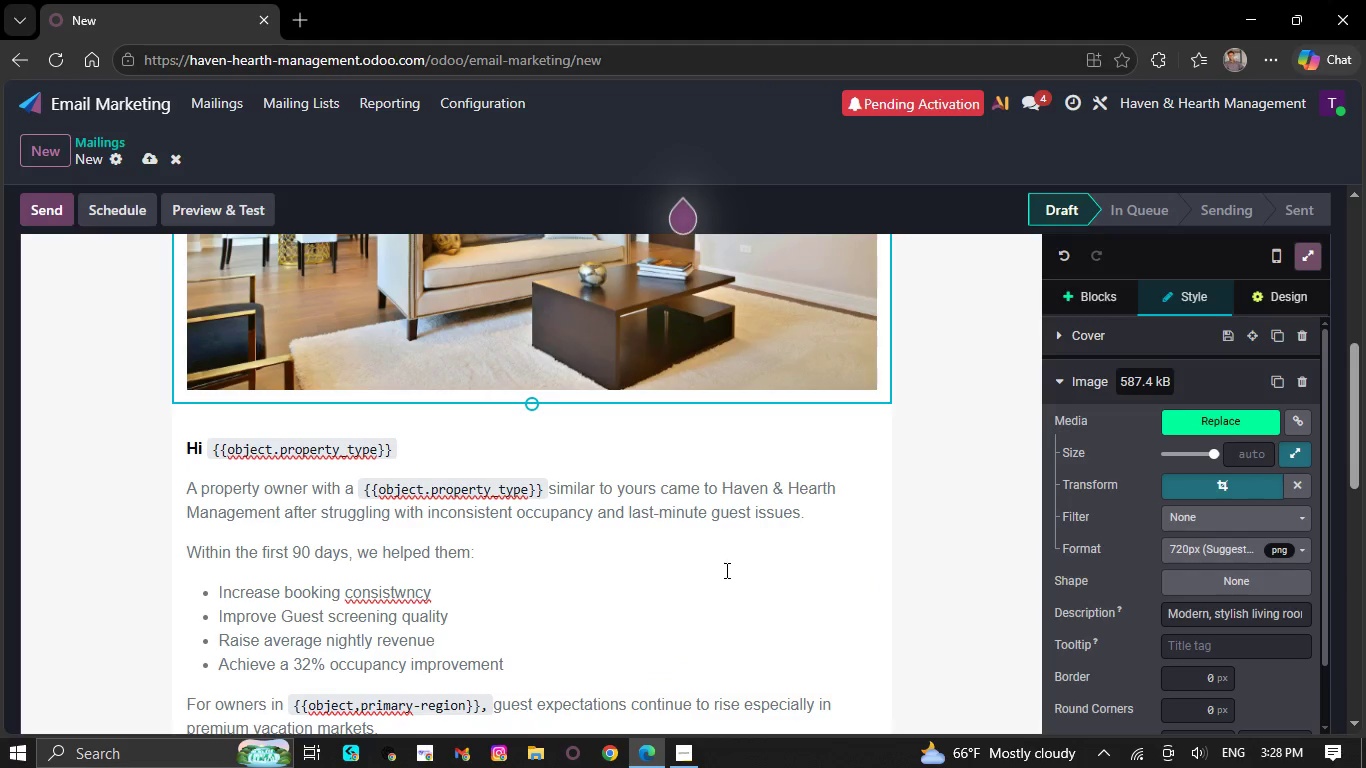 
scroll: coordinate [725, 570], scroll_direction: up, amount: 2.0
 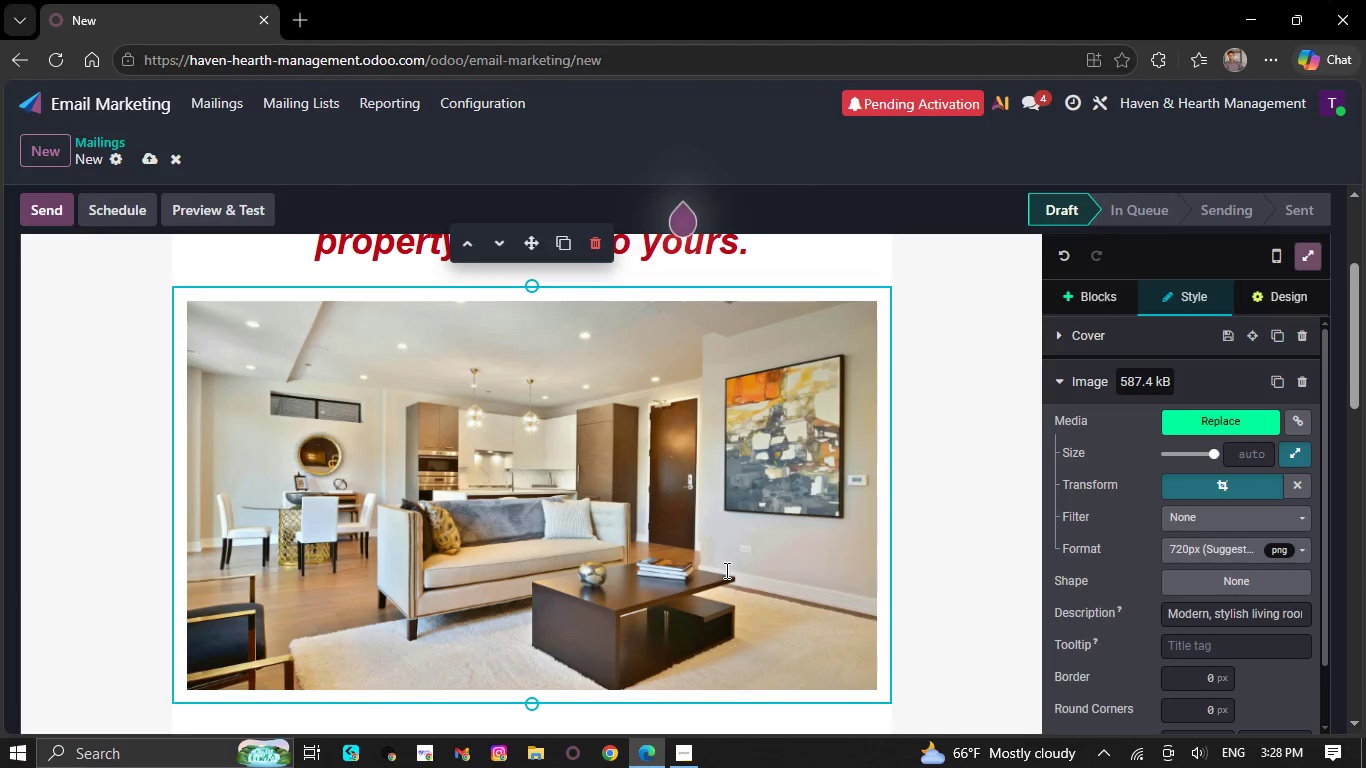 
scroll: coordinate [723, 571], scroll_direction: down, amount: 5.0
 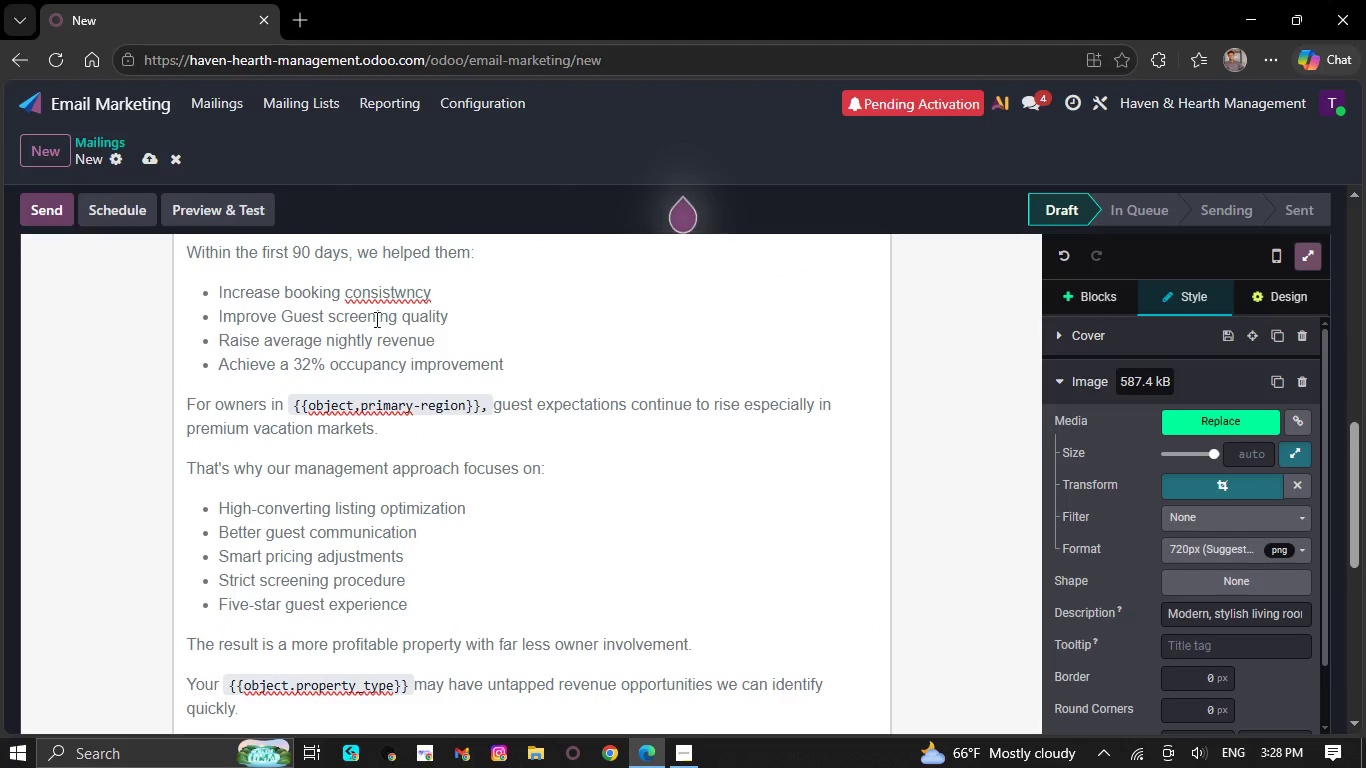 
right_click([386, 292])
 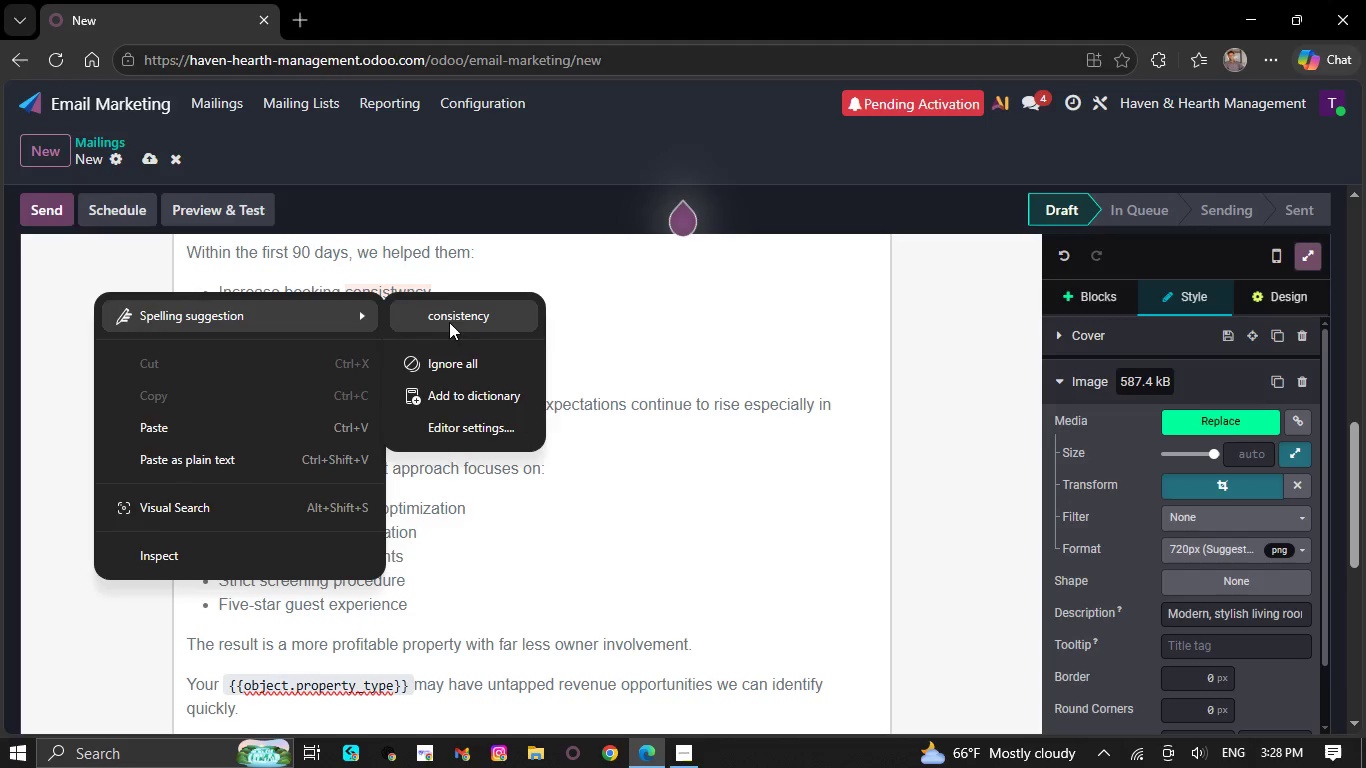 
left_click([454, 318])
 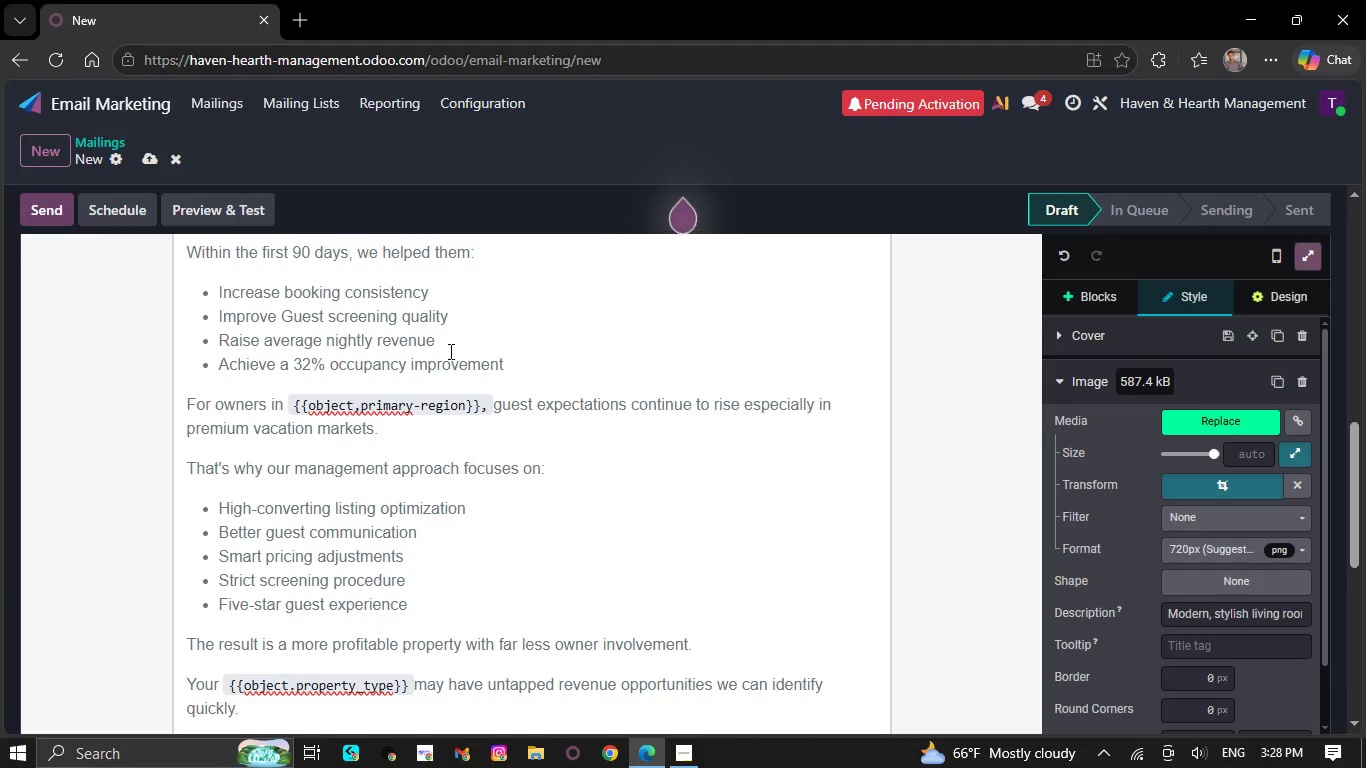 
scroll: coordinate [446, 375], scroll_direction: down, amount: 3.0
 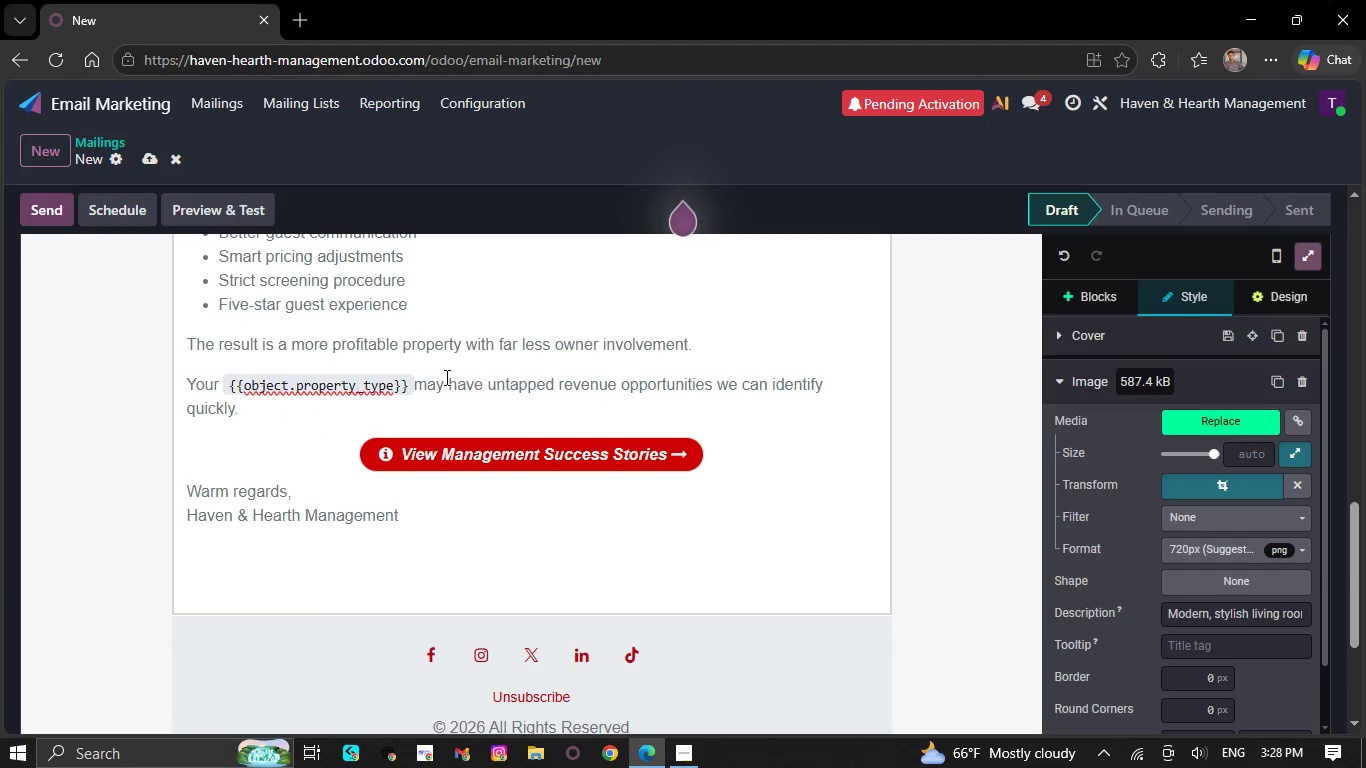 
scroll: coordinate [445, 377], scroll_direction: up, amount: 2.0
 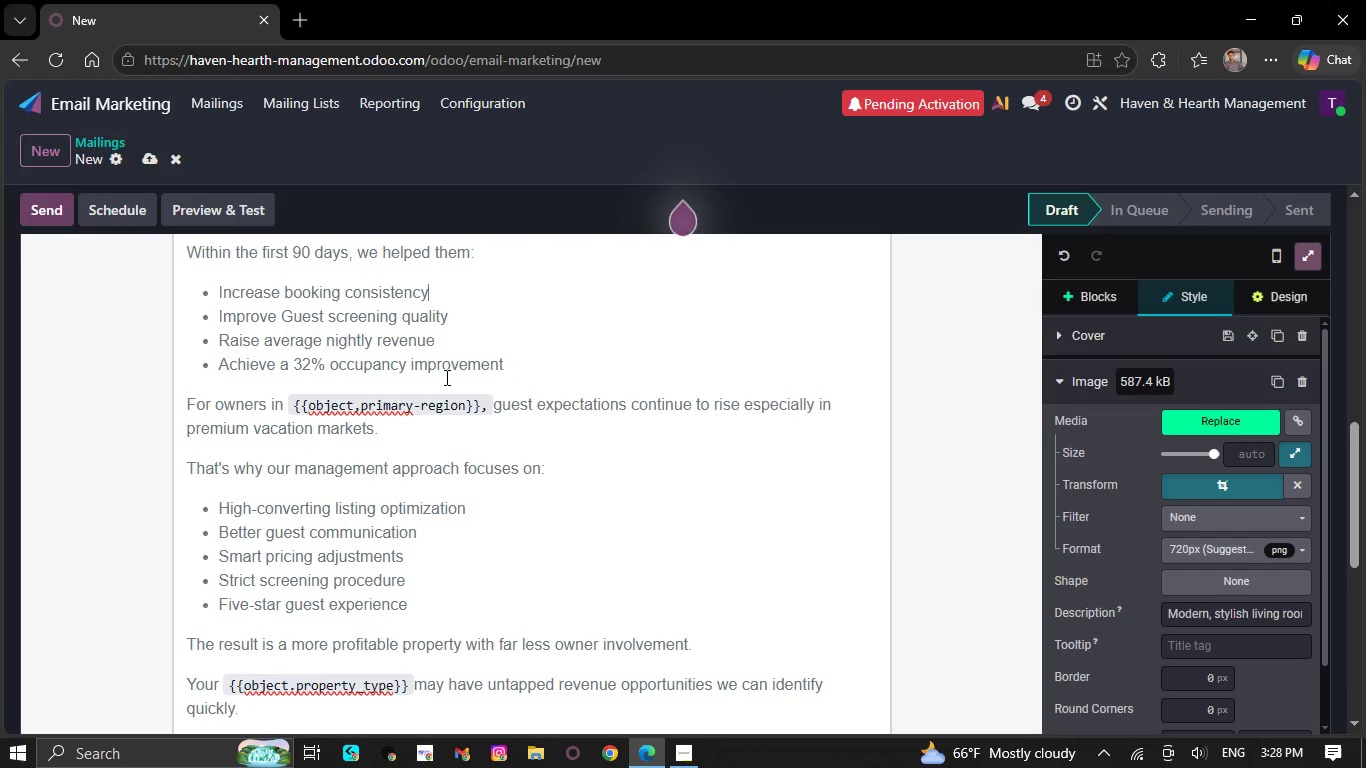 
scroll: coordinate [423, 404], scroll_direction: down, amount: 3.0
 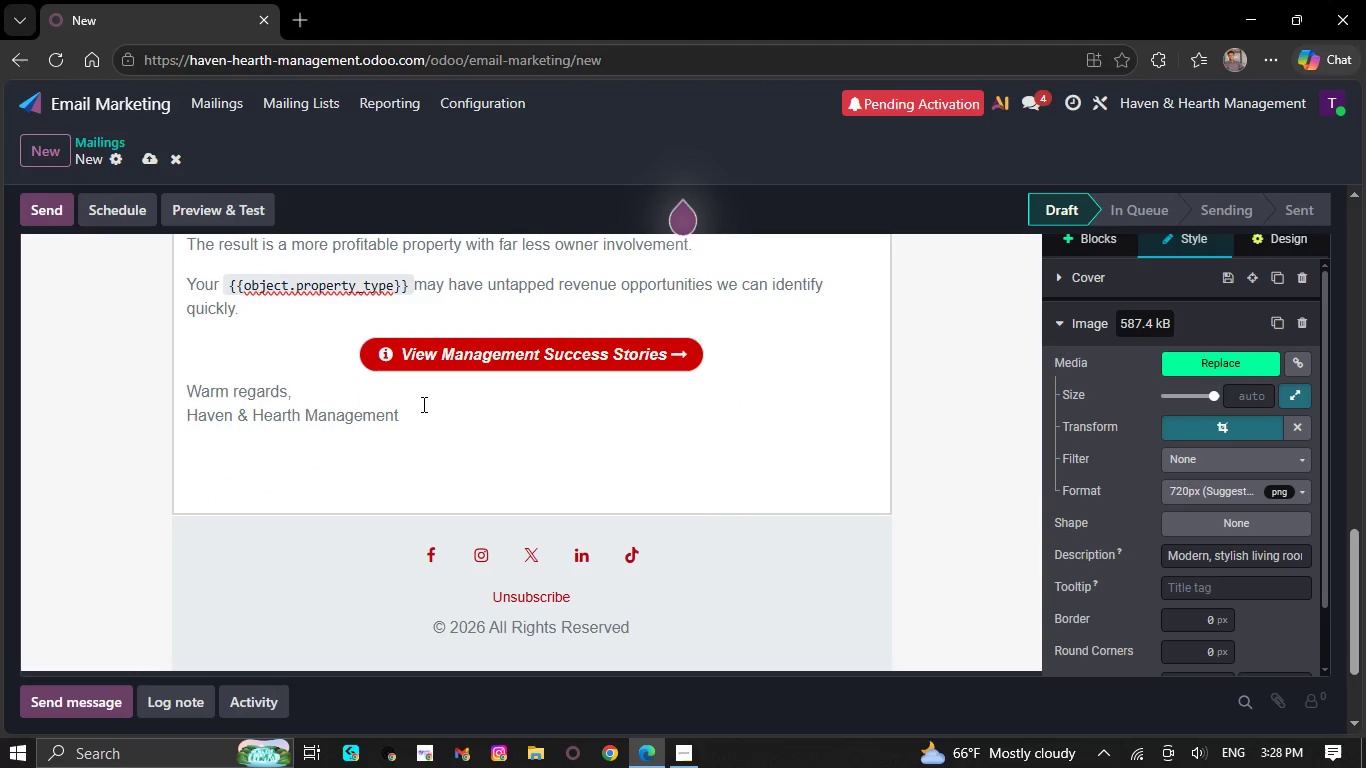 
scroll: coordinate [422, 404], scroll_direction: none, amount: 0.0
 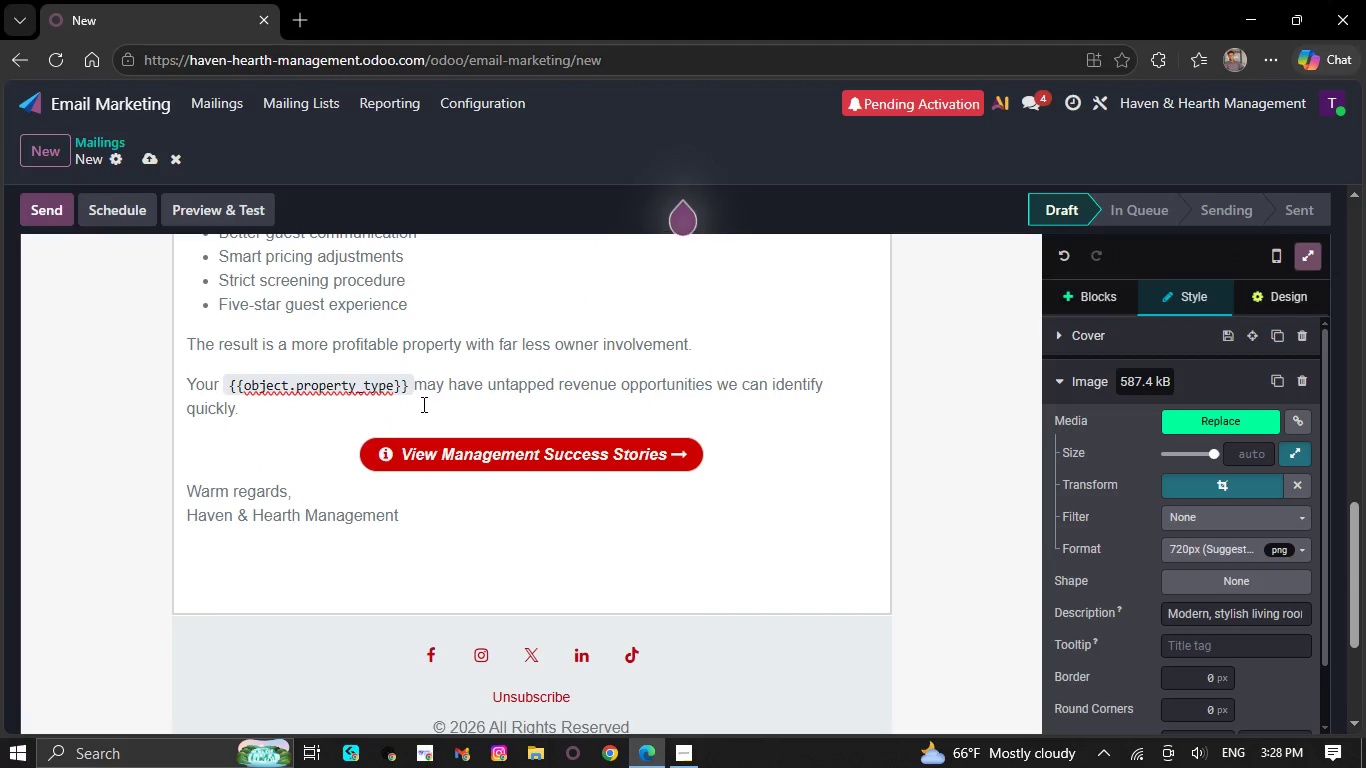 
scroll: coordinate [420, 406], scroll_direction: up, amount: 10.0
 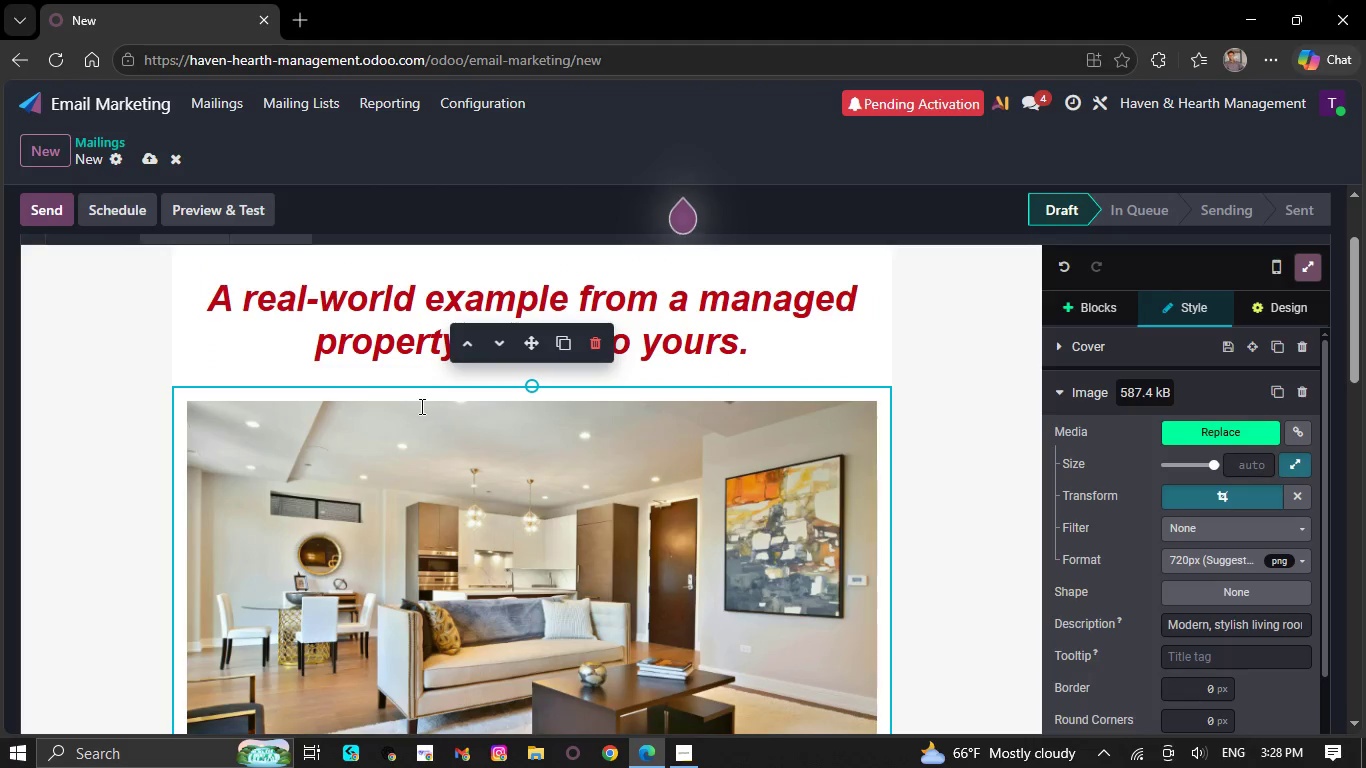 
scroll: coordinate [418, 408], scroll_direction: down, amount: 8.0
 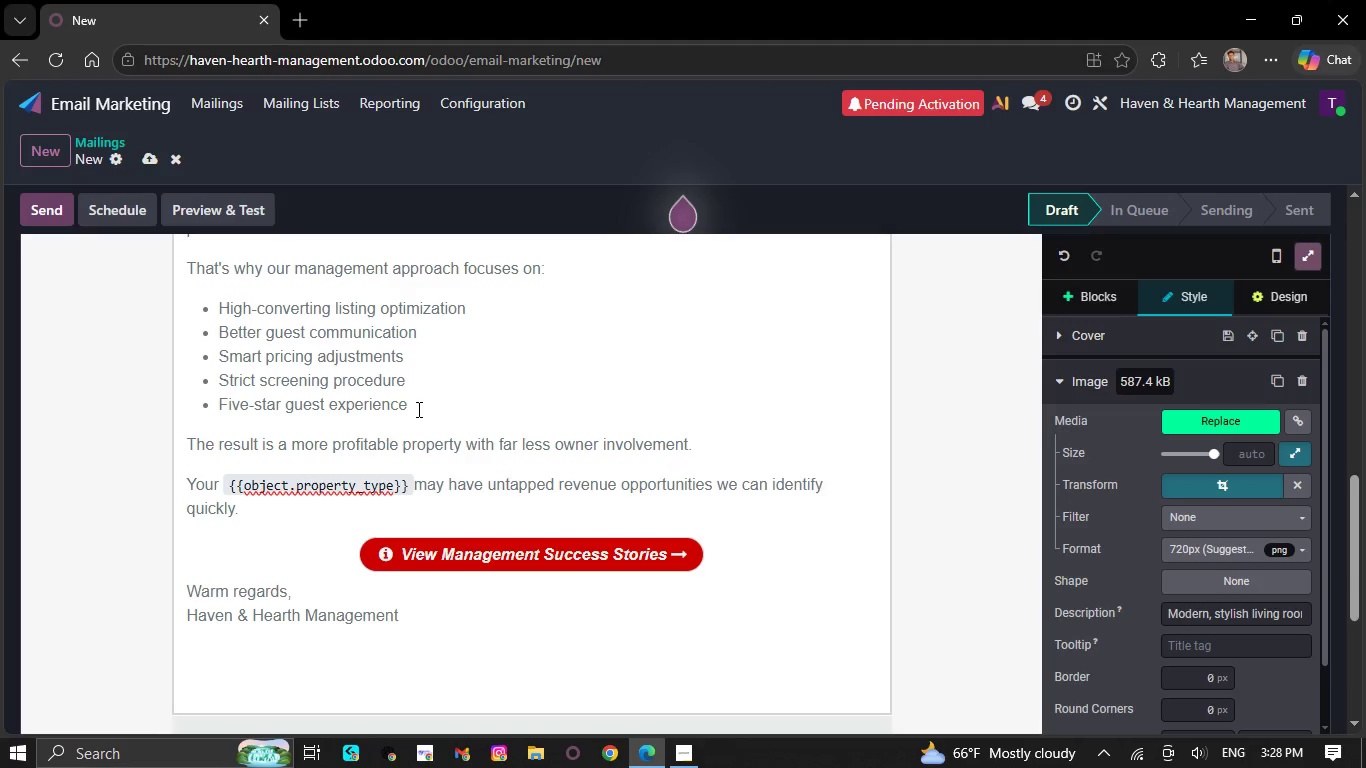 
scroll: coordinate [417, 409], scroll_direction: none, amount: 0.0
 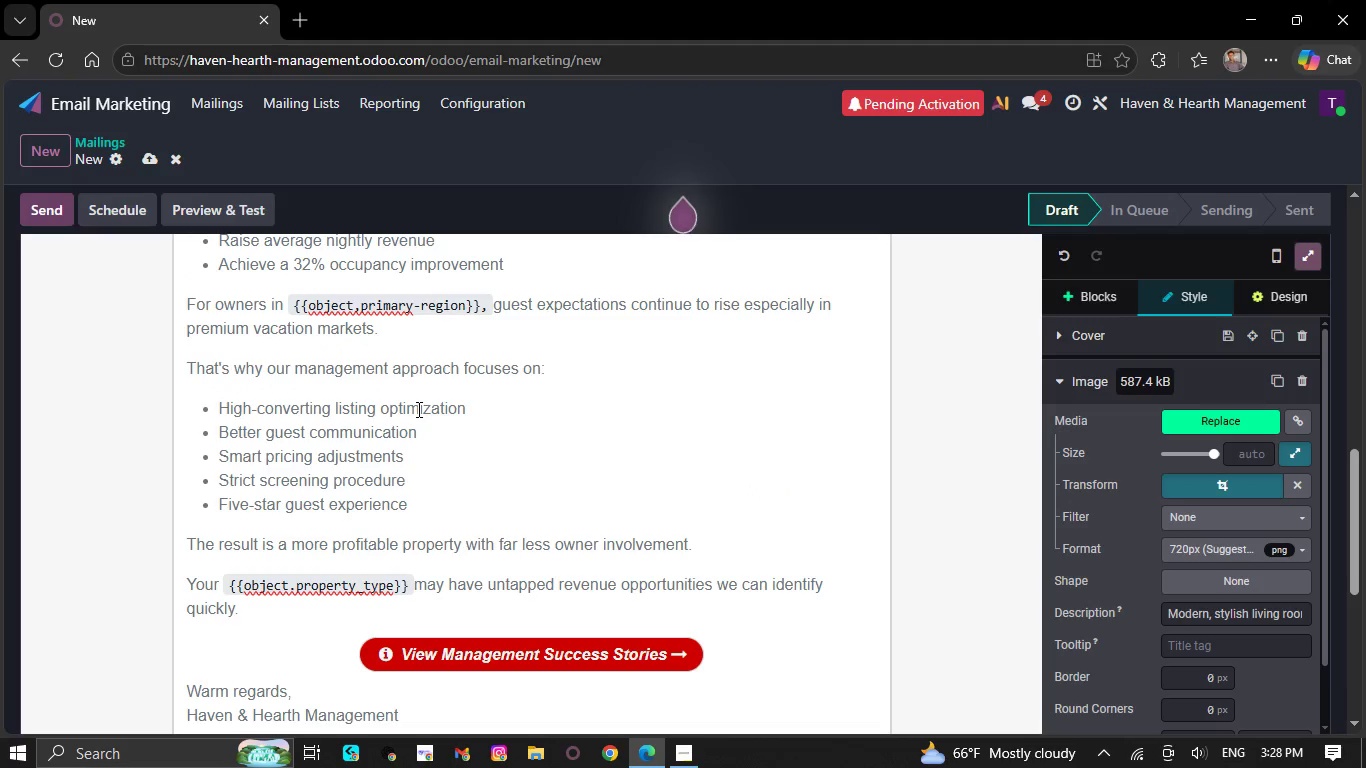 
scroll: coordinate [254, 528], scroll_direction: up, amount: 8.0
 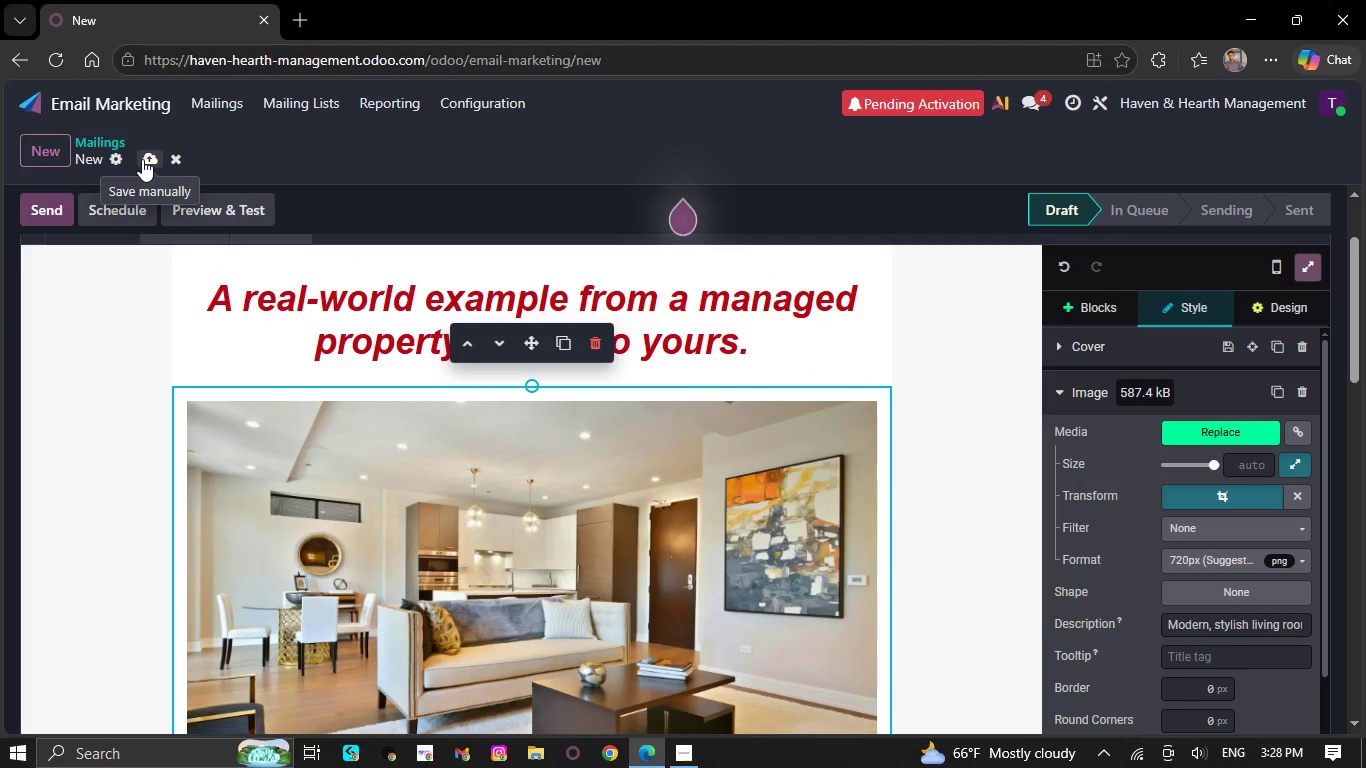 
scroll: coordinate [647, 485], scroll_direction: down, amount: 9.0
 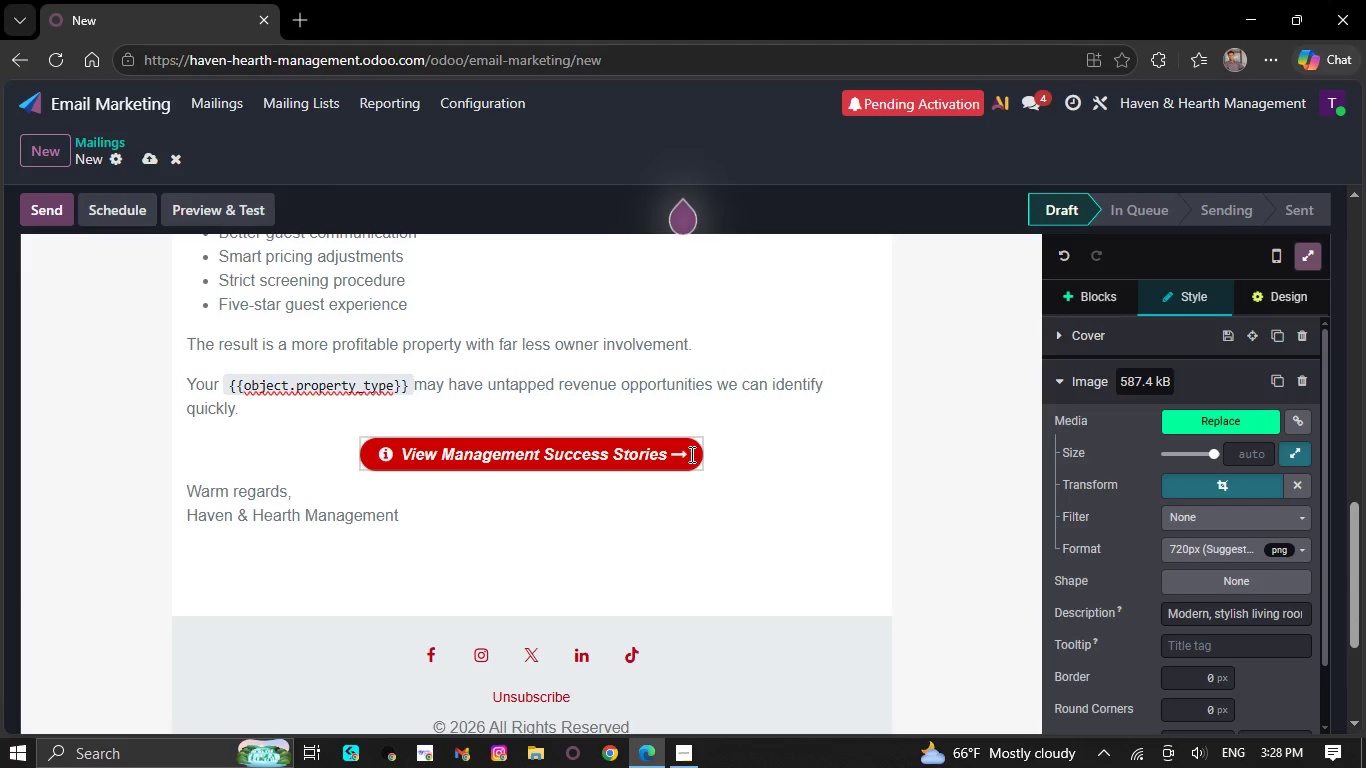 
left_click([678, 450])
 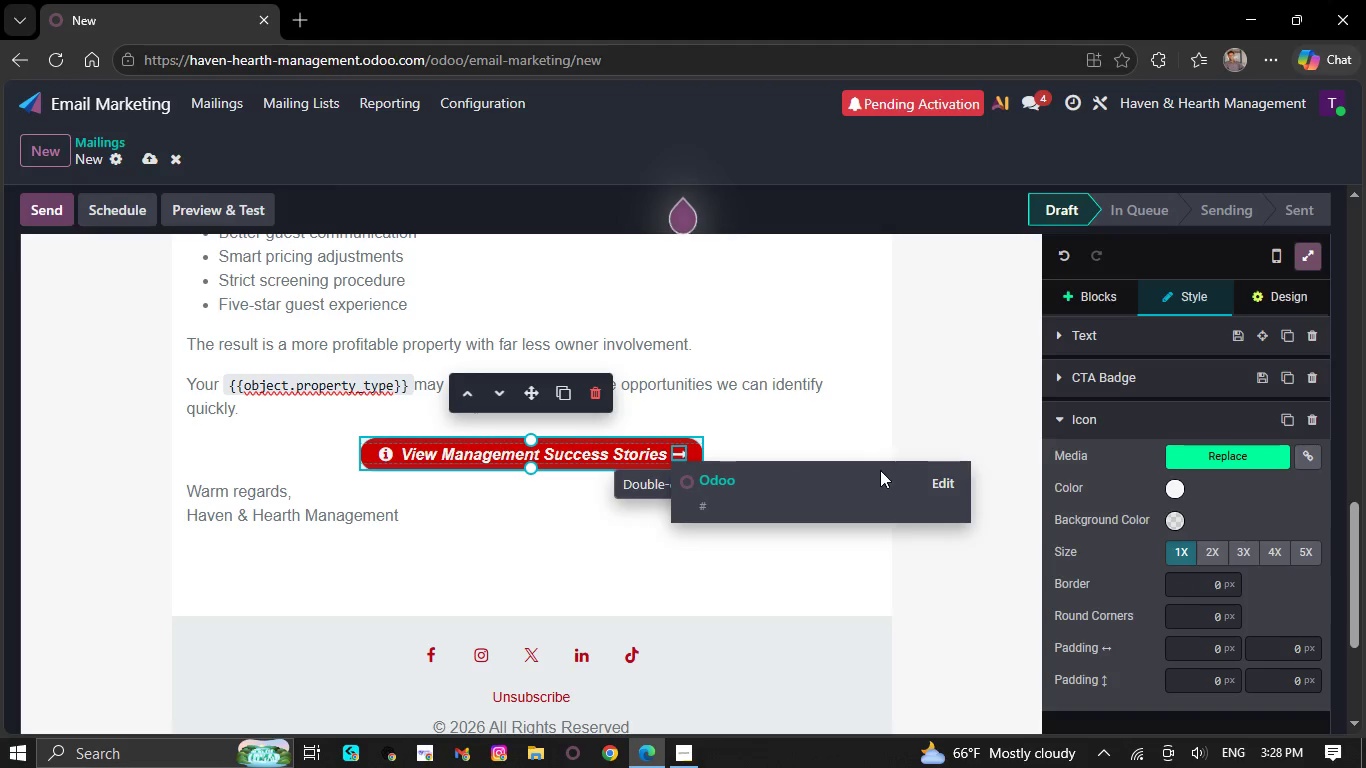 
left_click([931, 486])
 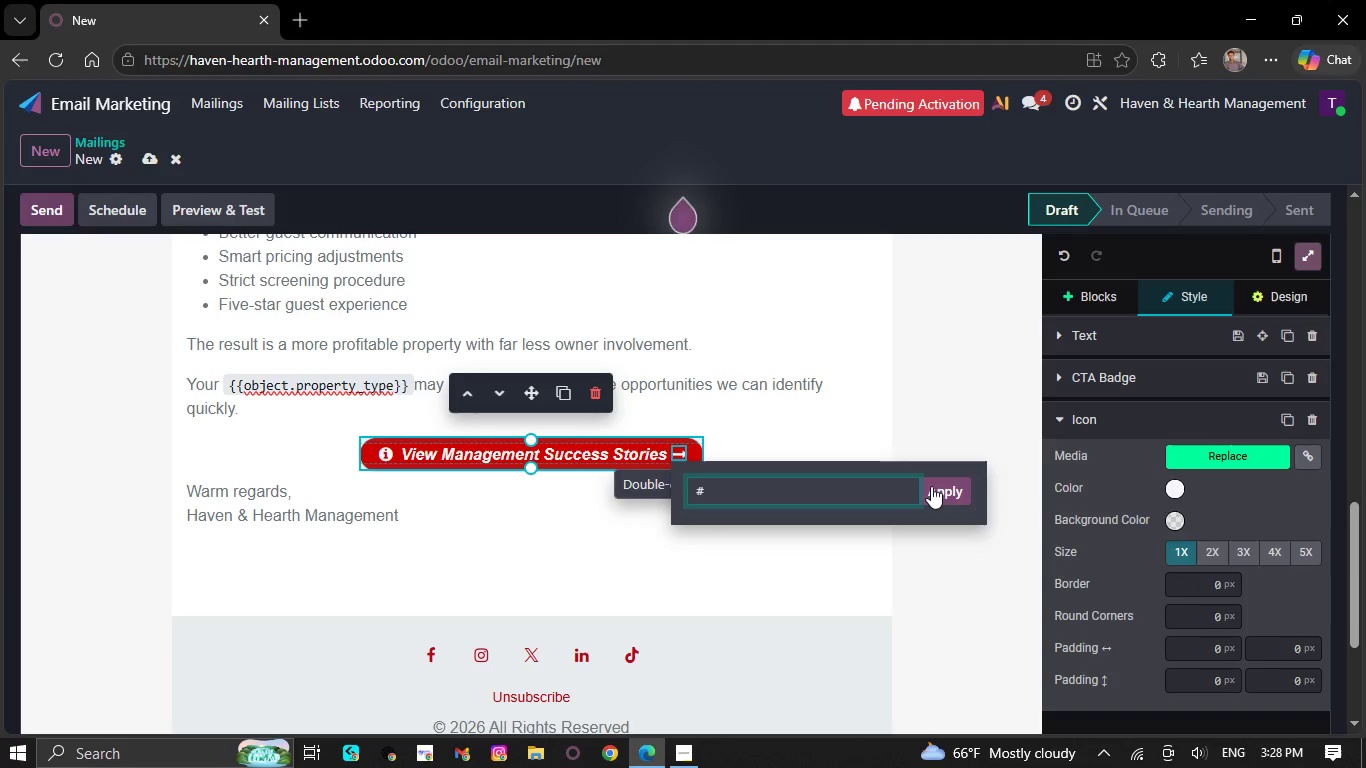 
key(Backspace)
type(https://)
 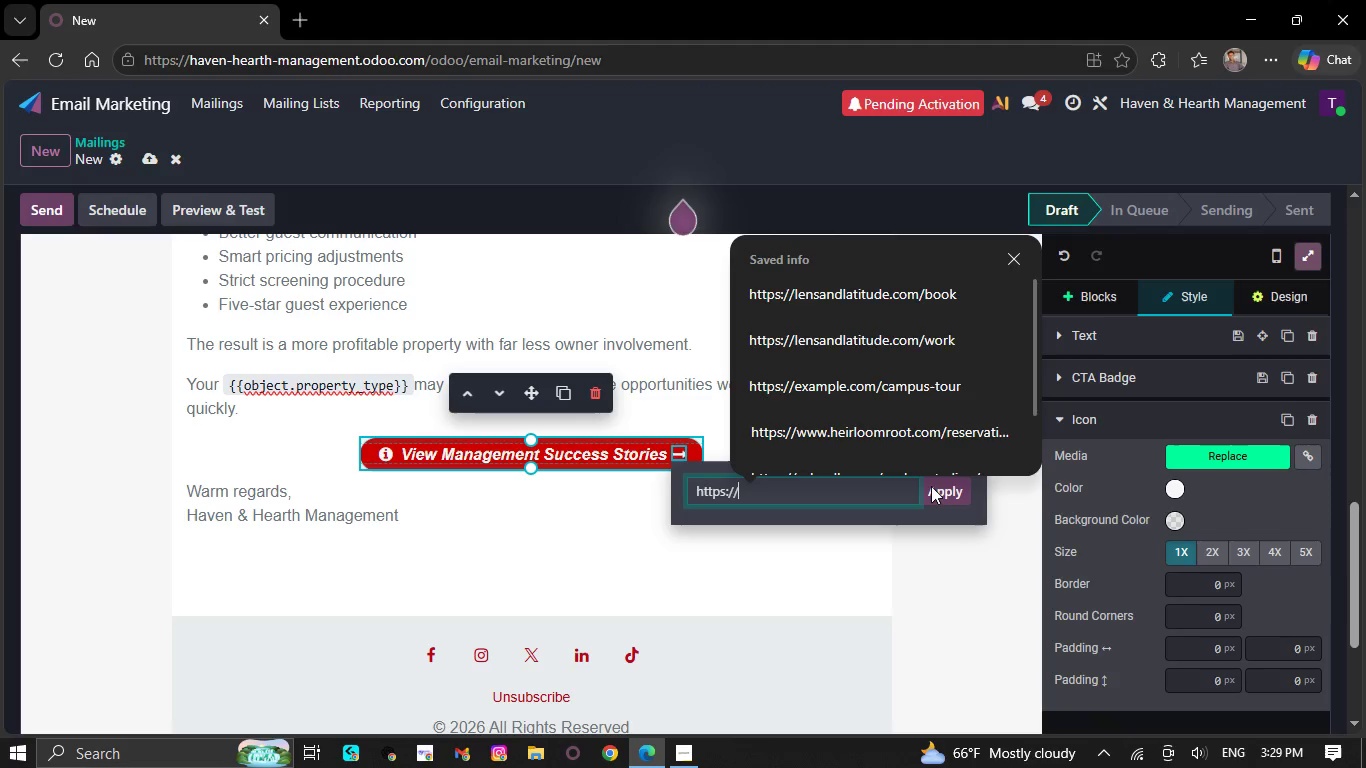 
type(haven)
 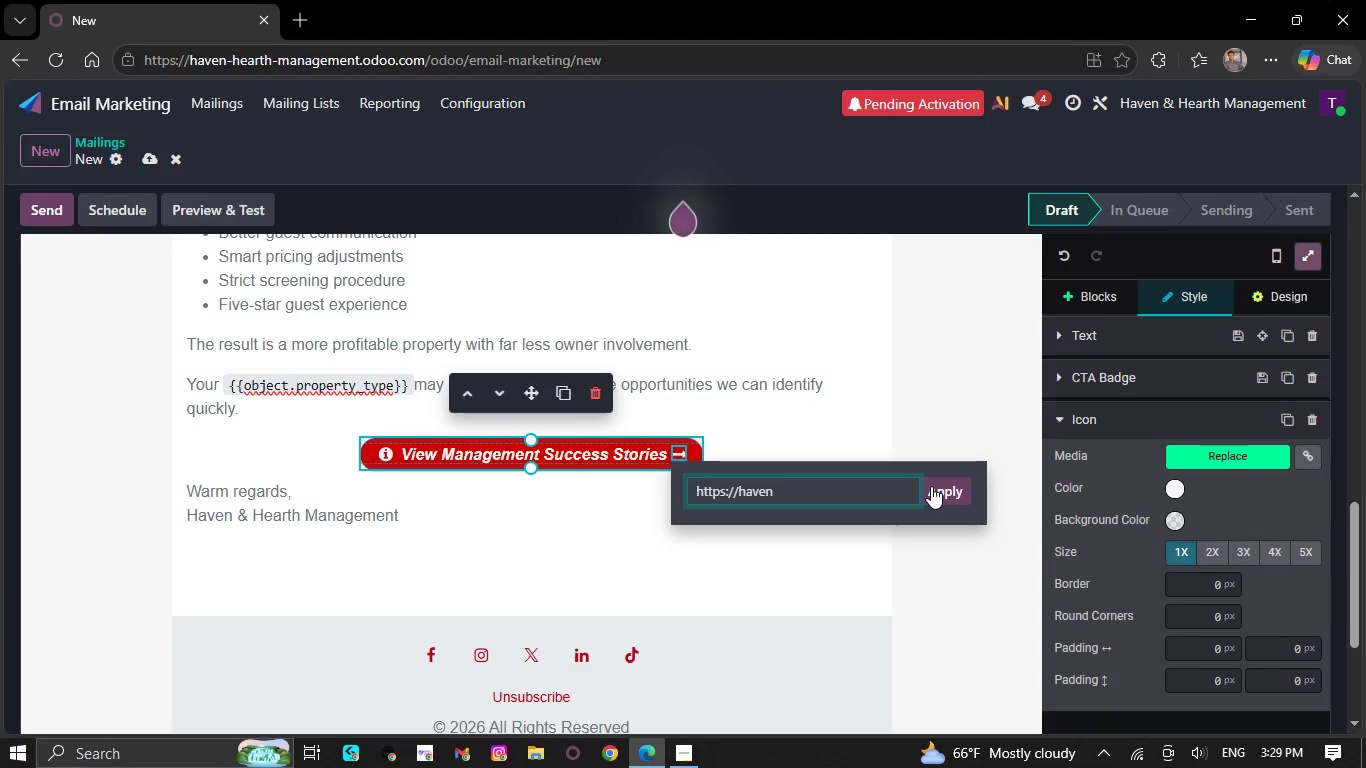 
wait(5.31)
 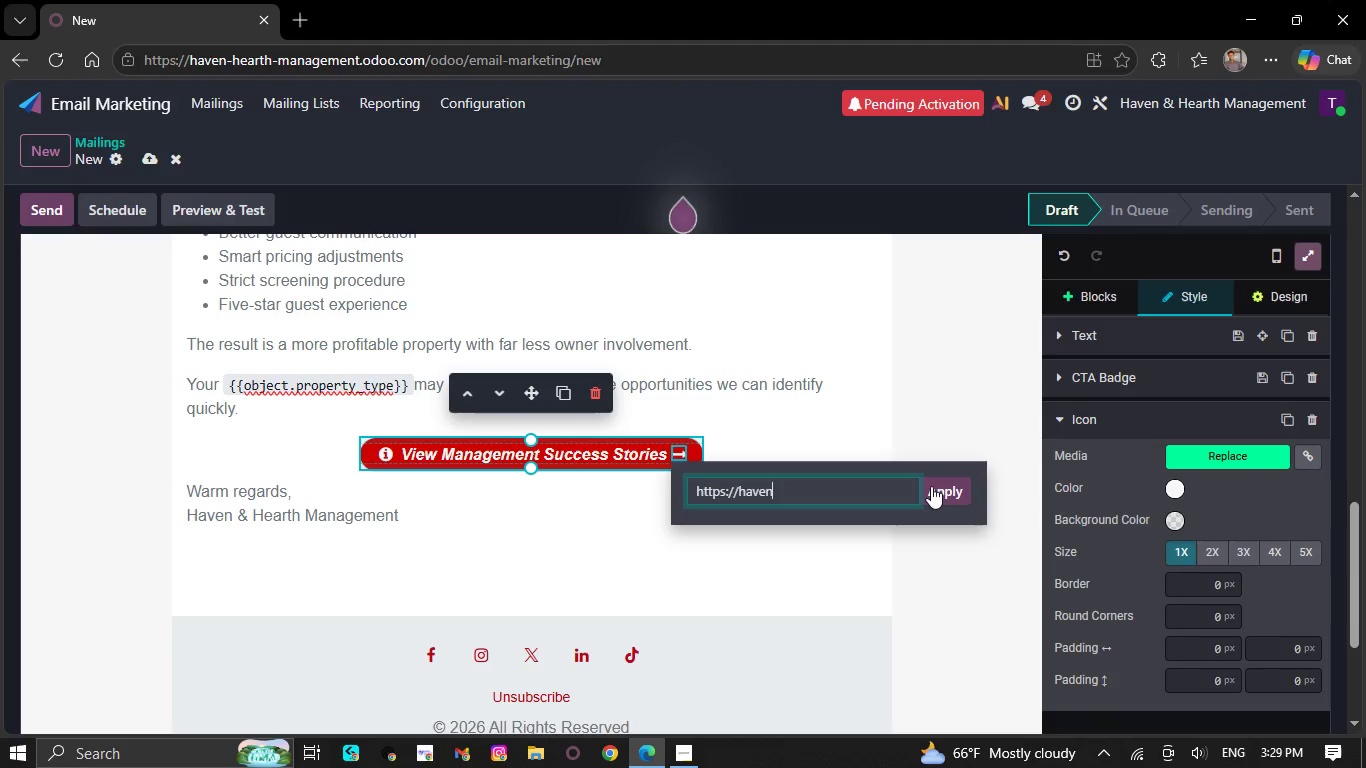 
type(hearthmanagement.com/case-studies)
 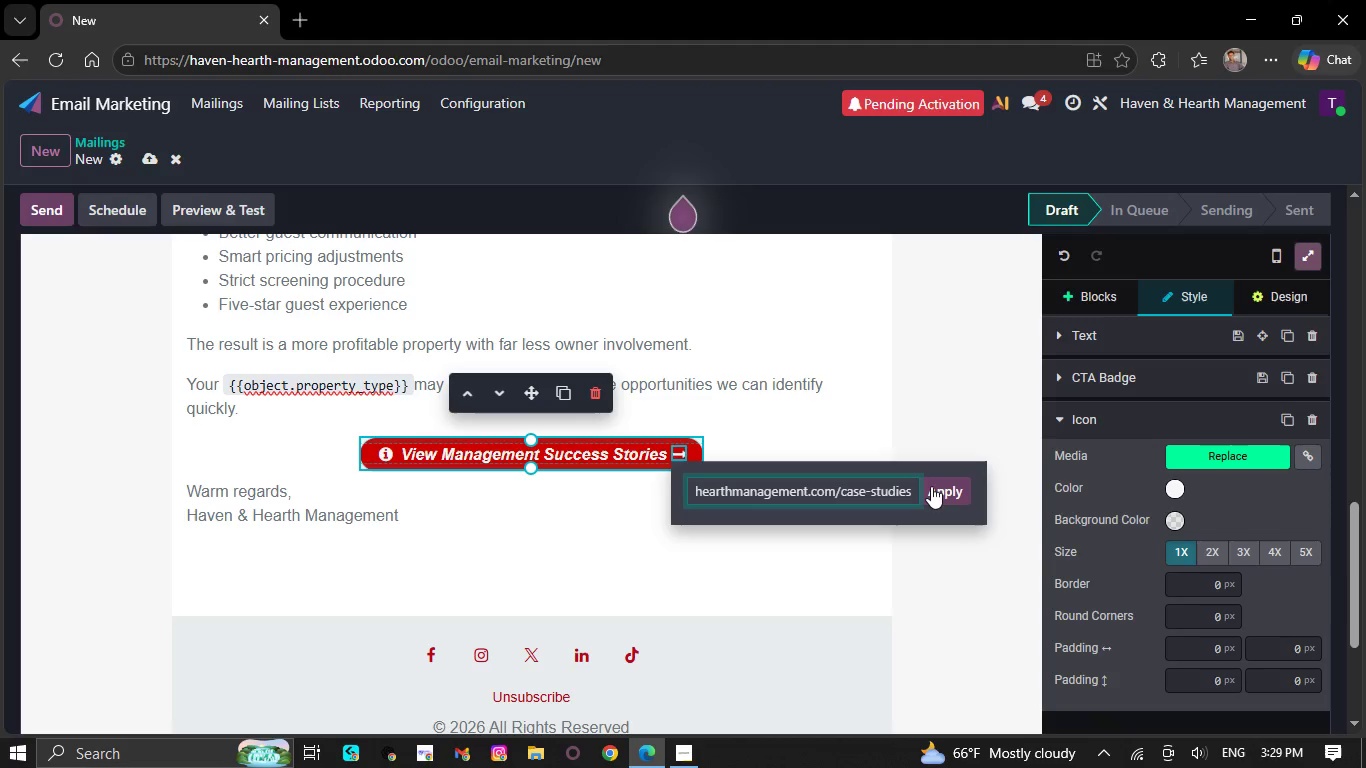 
left_click([931, 486])
 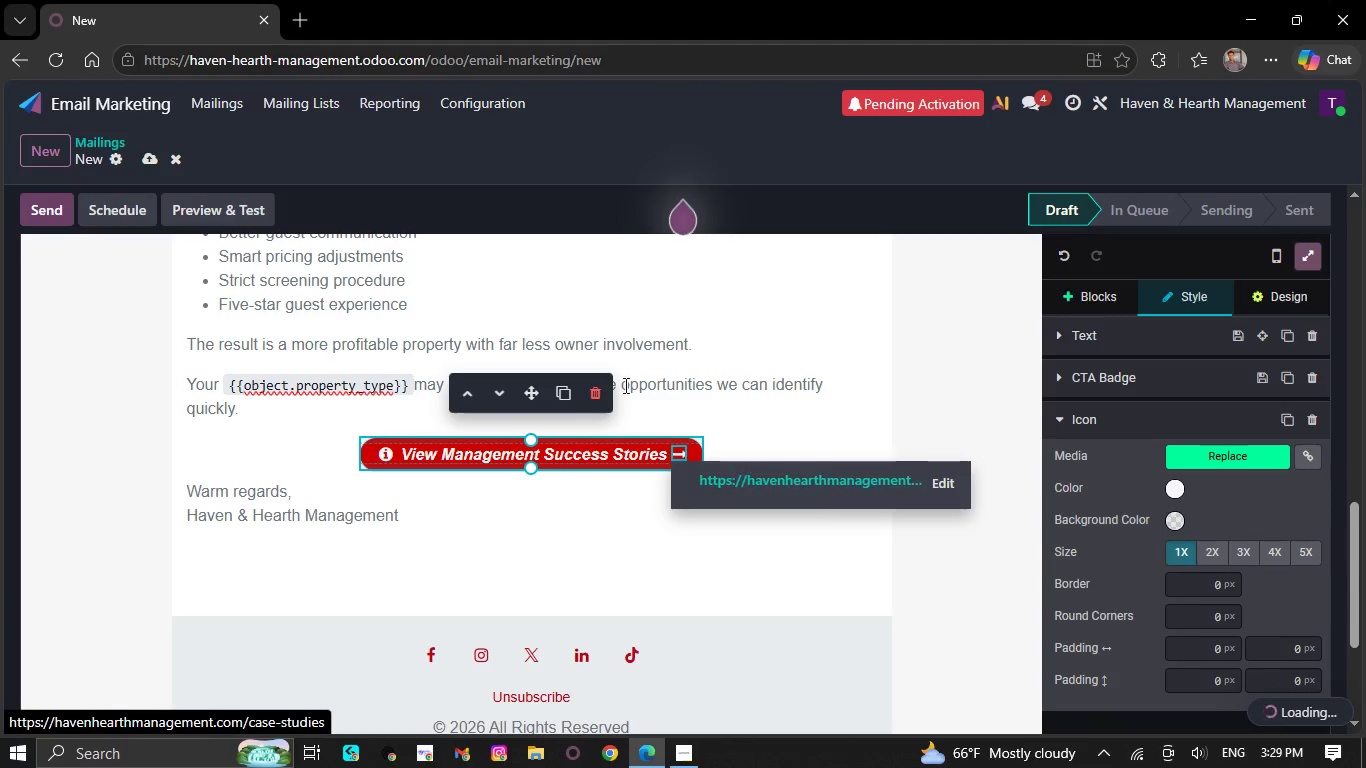 
scroll: coordinate [223, 396], scroll_direction: up, amount: 11.0
 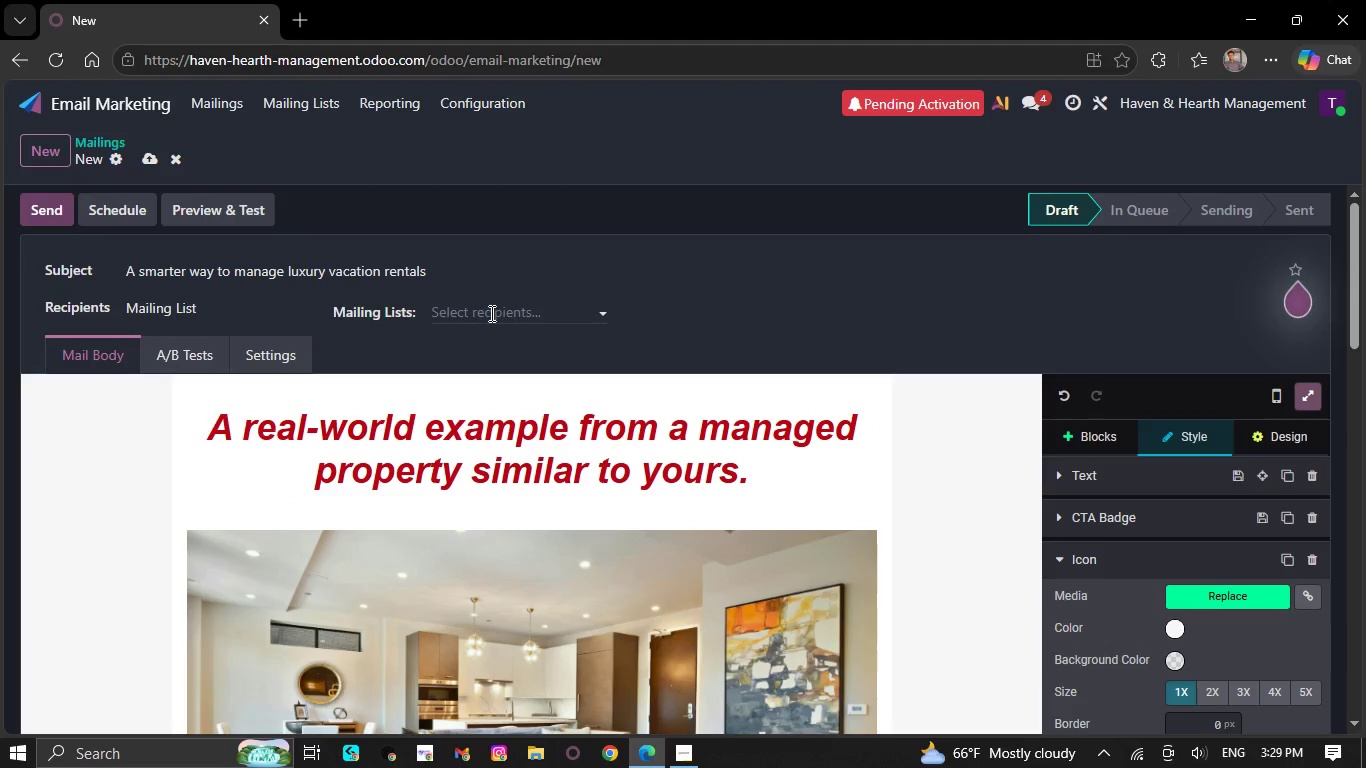 
left_click([490, 313])
 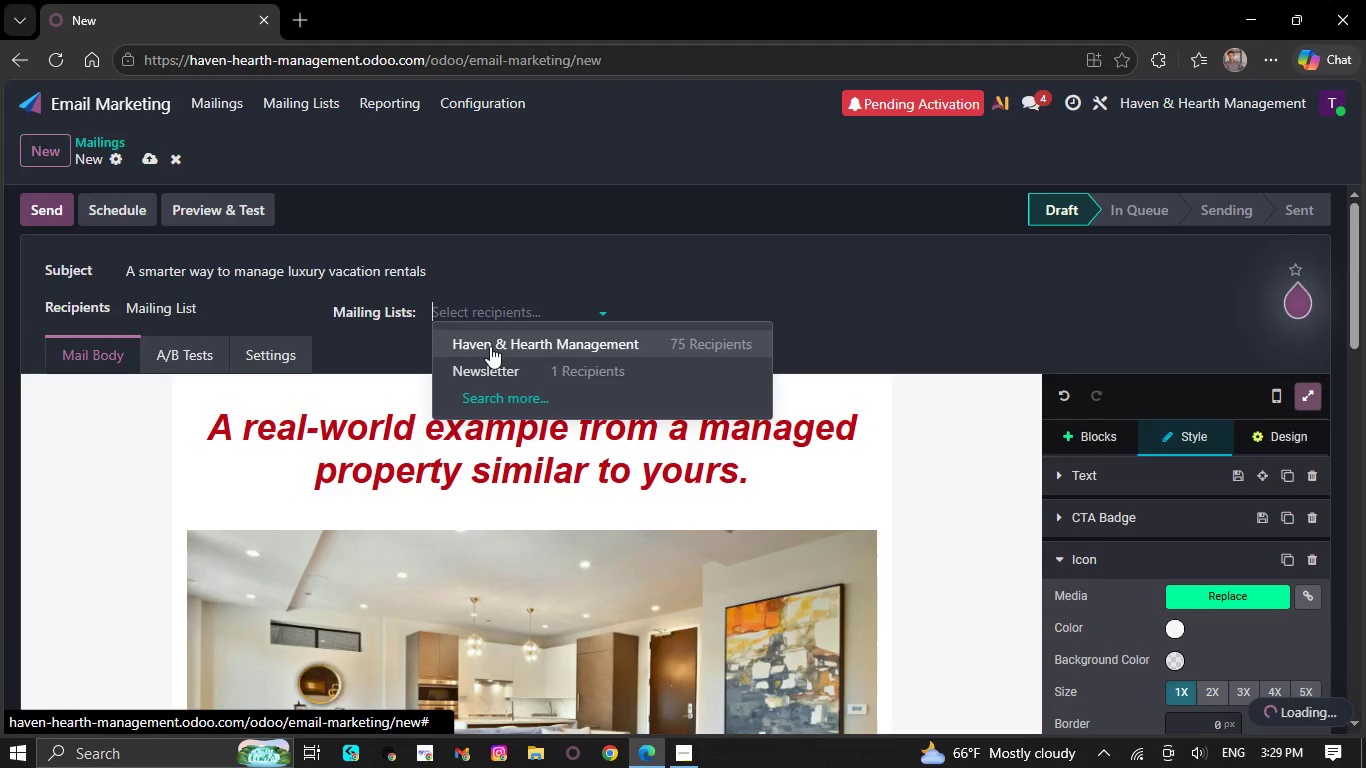 
left_click([490, 346])
 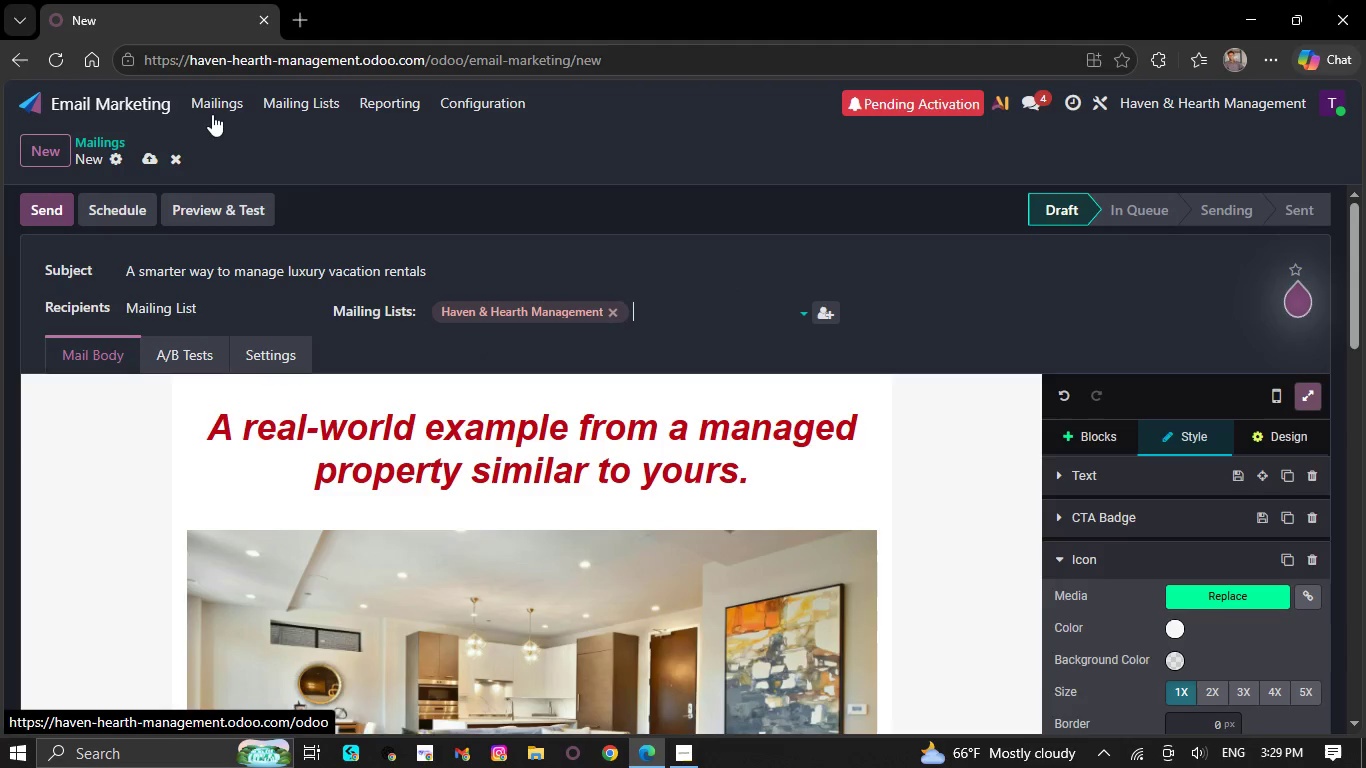 
left_click([143, 148])
 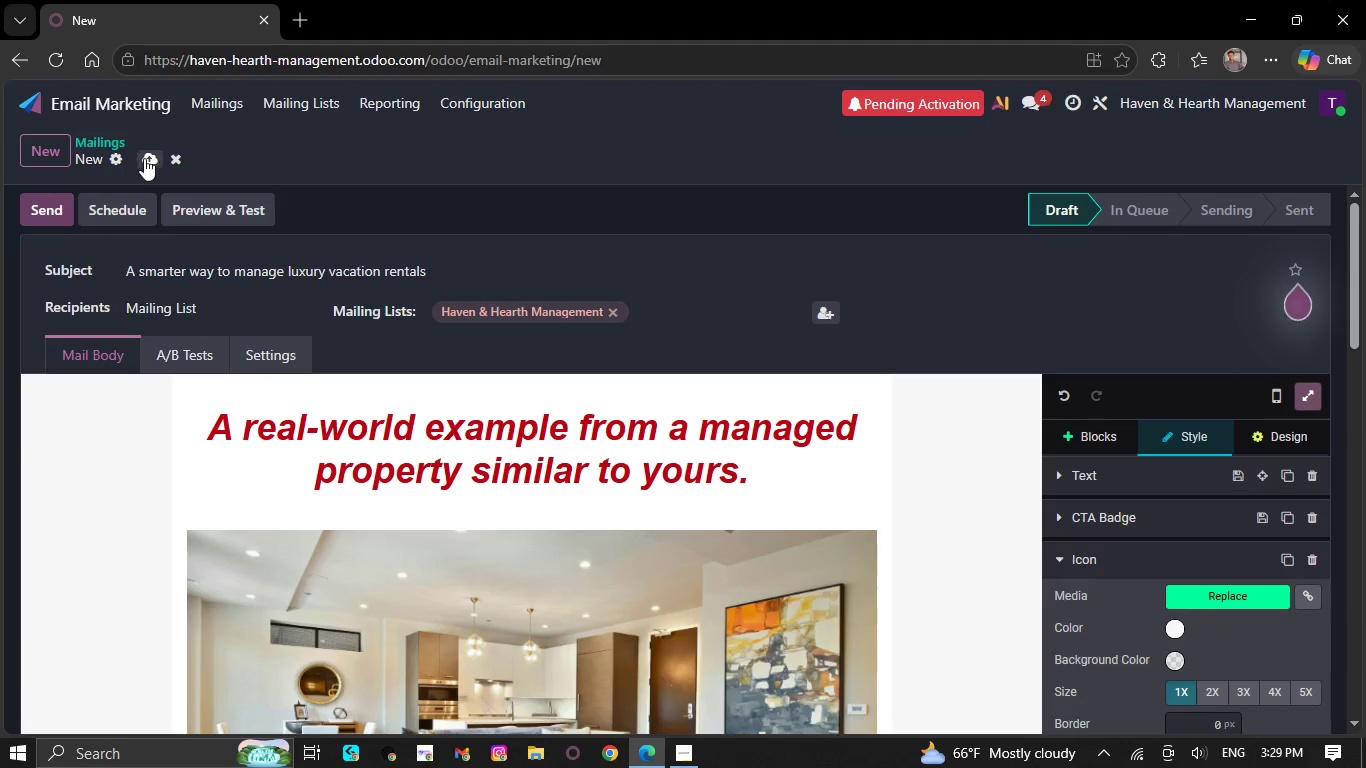 
double_click([144, 158])
 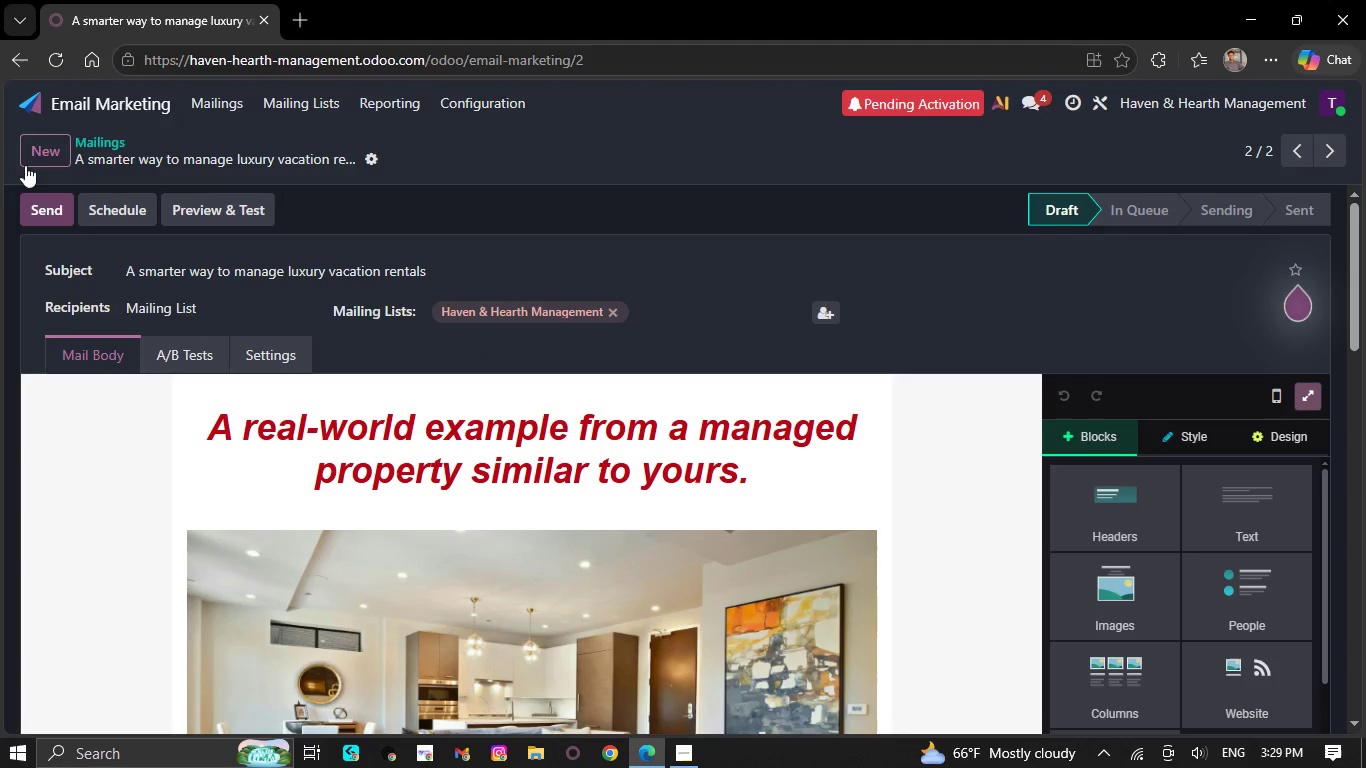 
left_click([49, 145])
 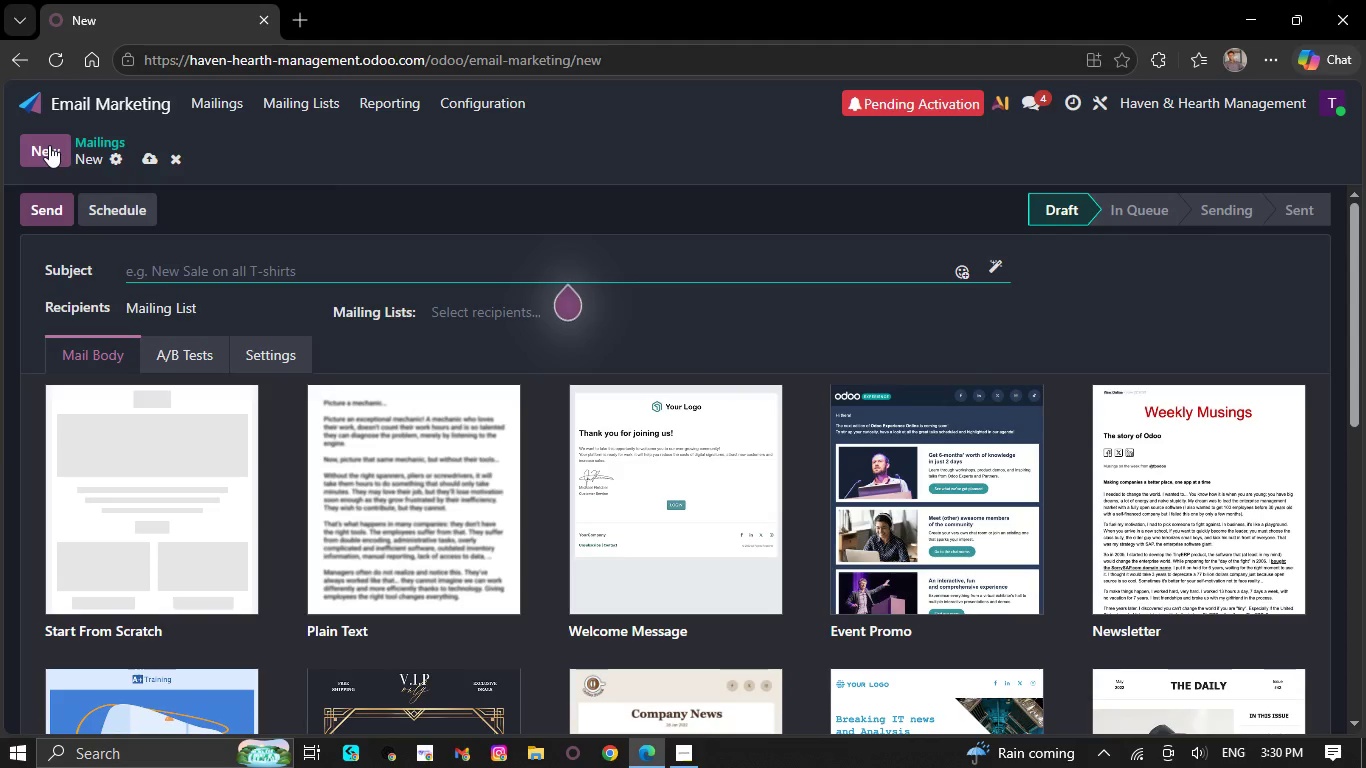 
wait(16.55)
 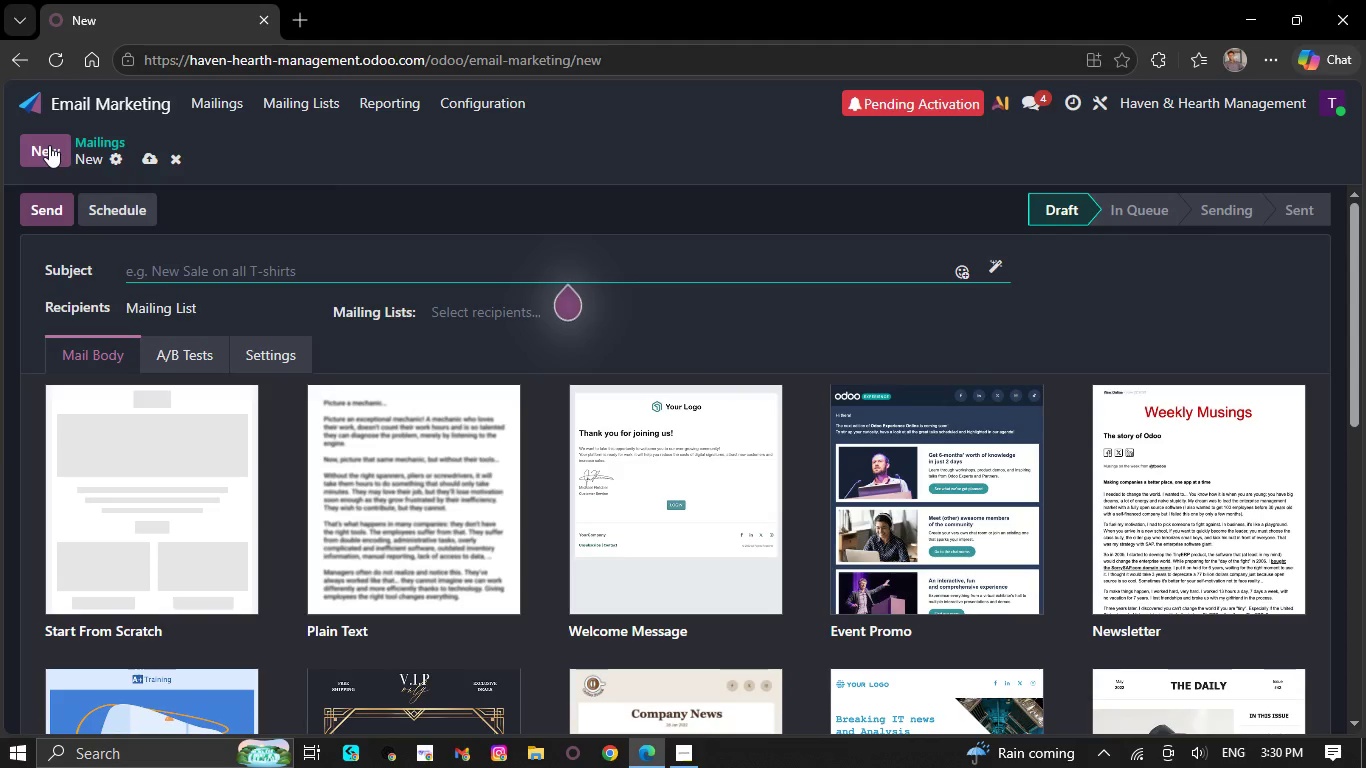 
type(Complimentary)
 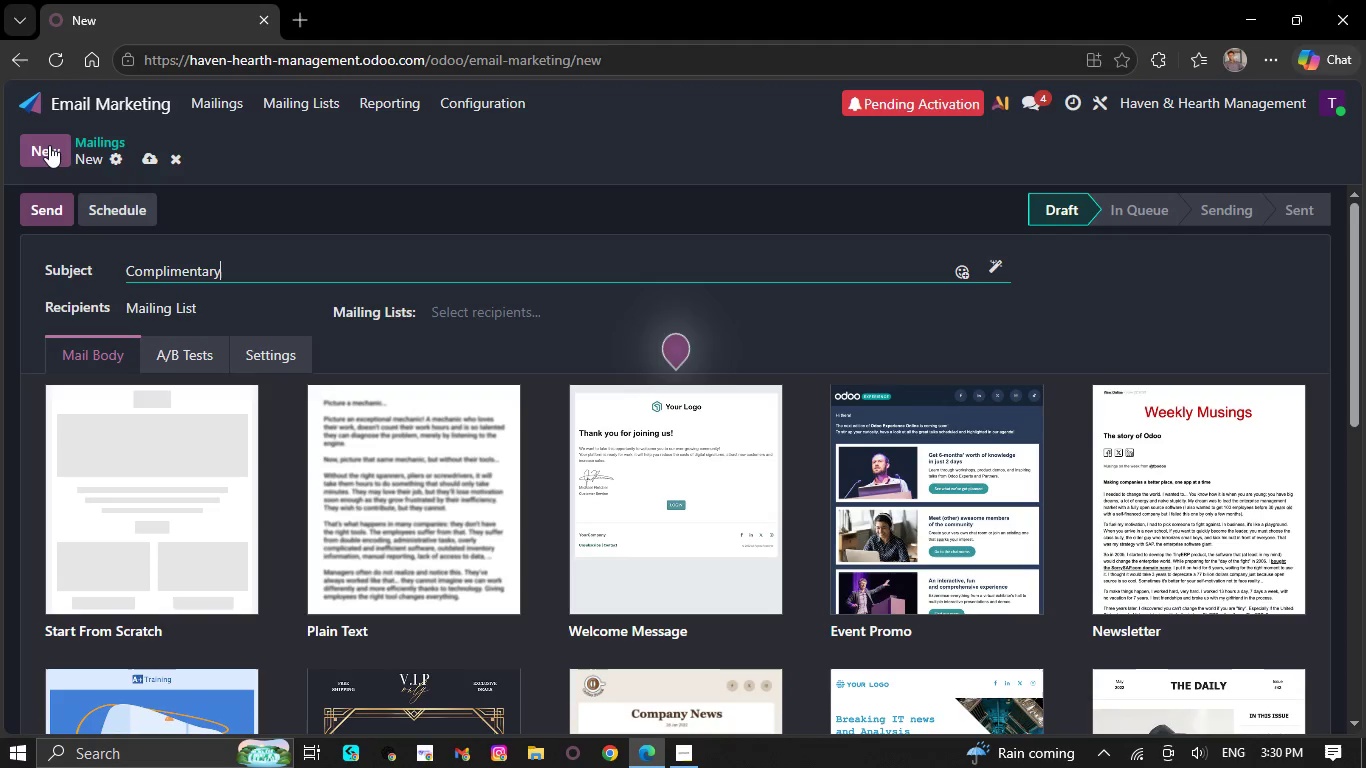 
wait(12.67)
 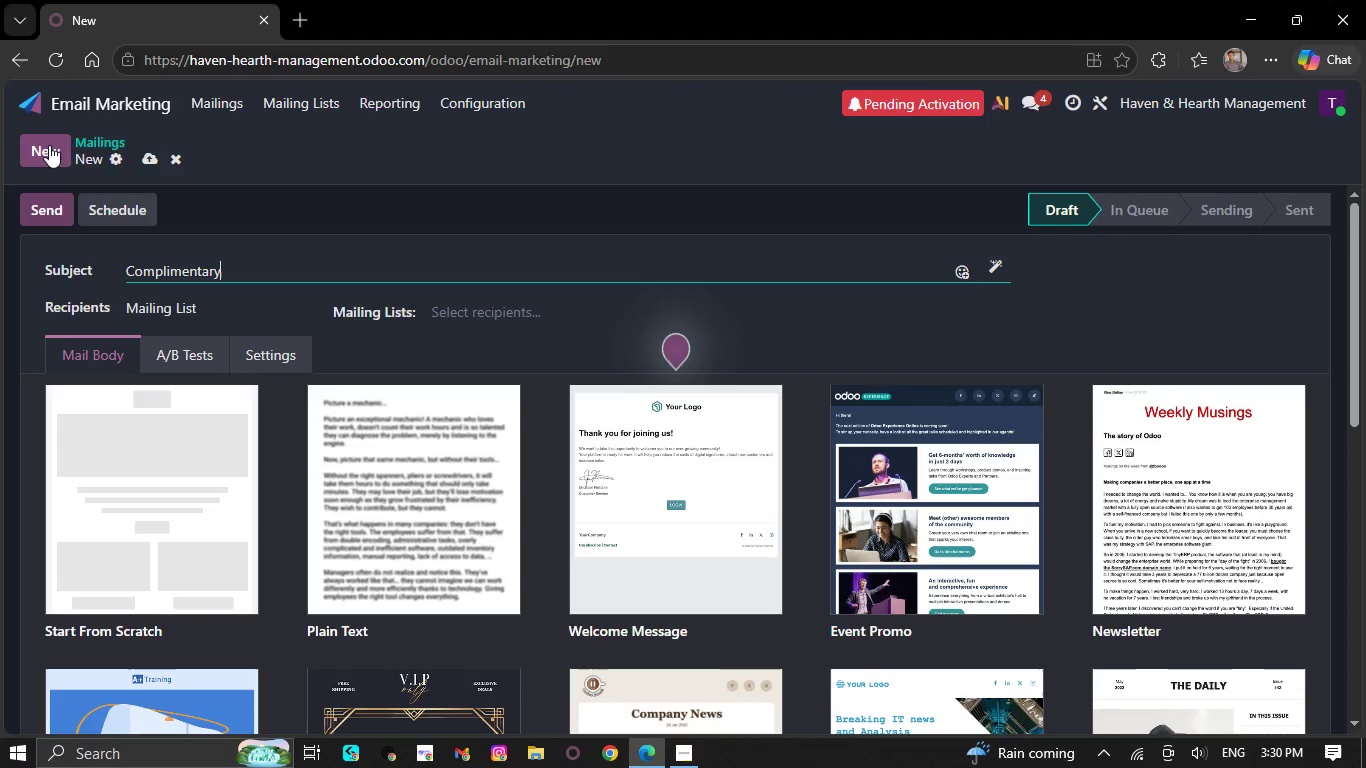 
key(Space)
 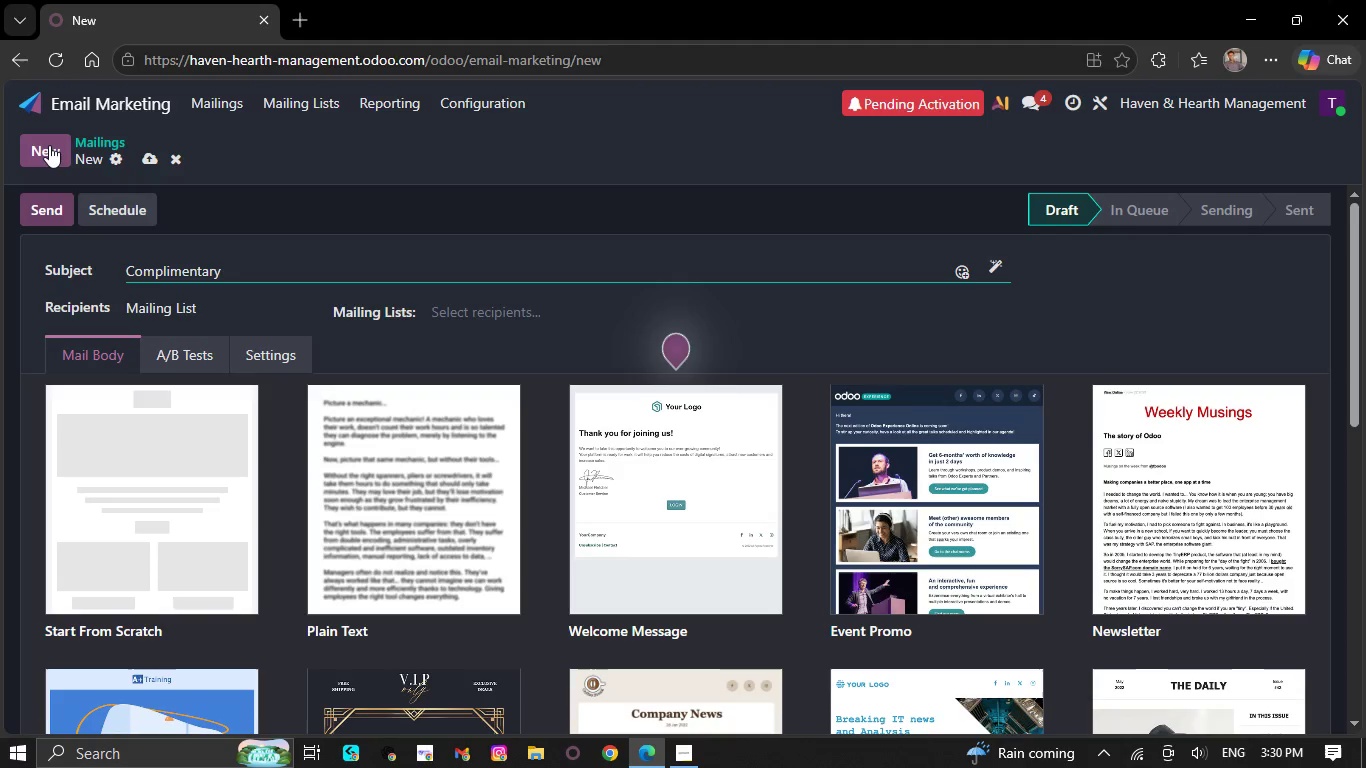 
wait(12.97)
 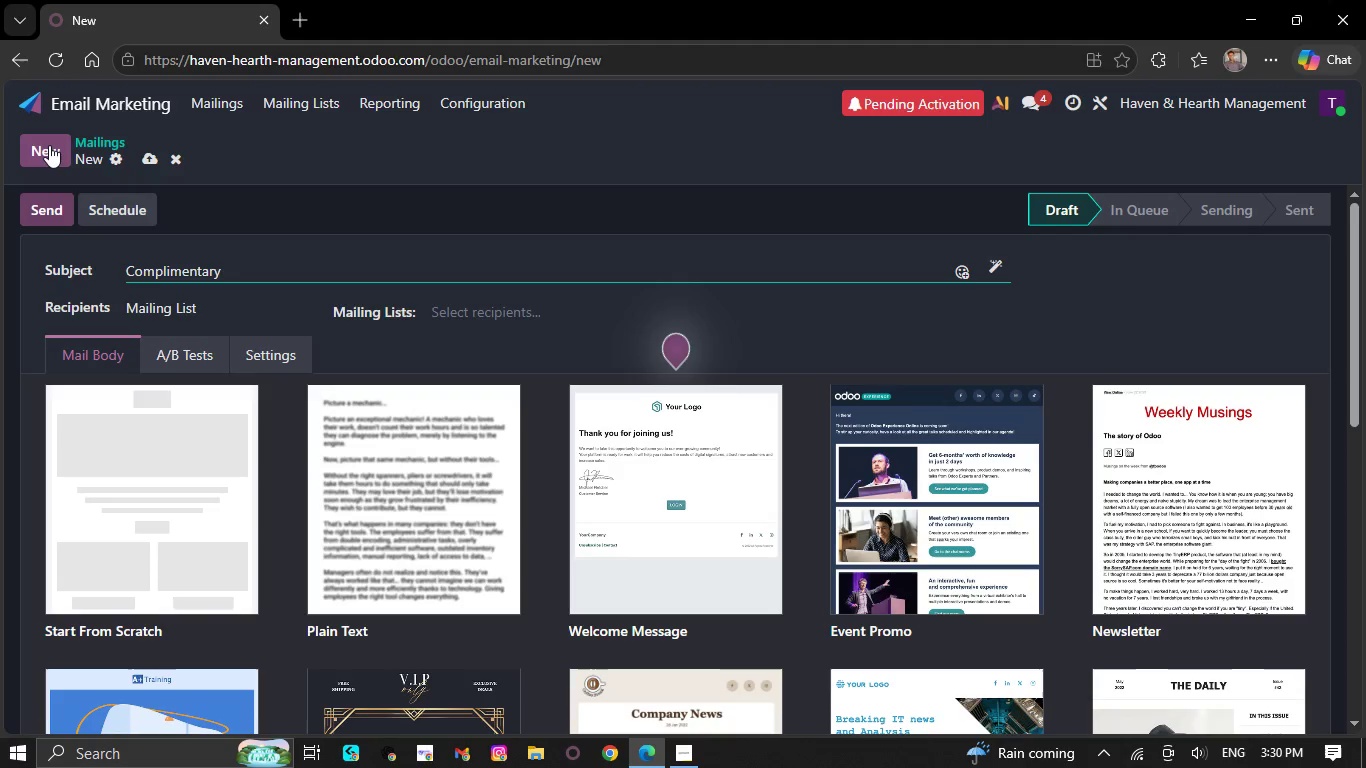 
type(revenu)
 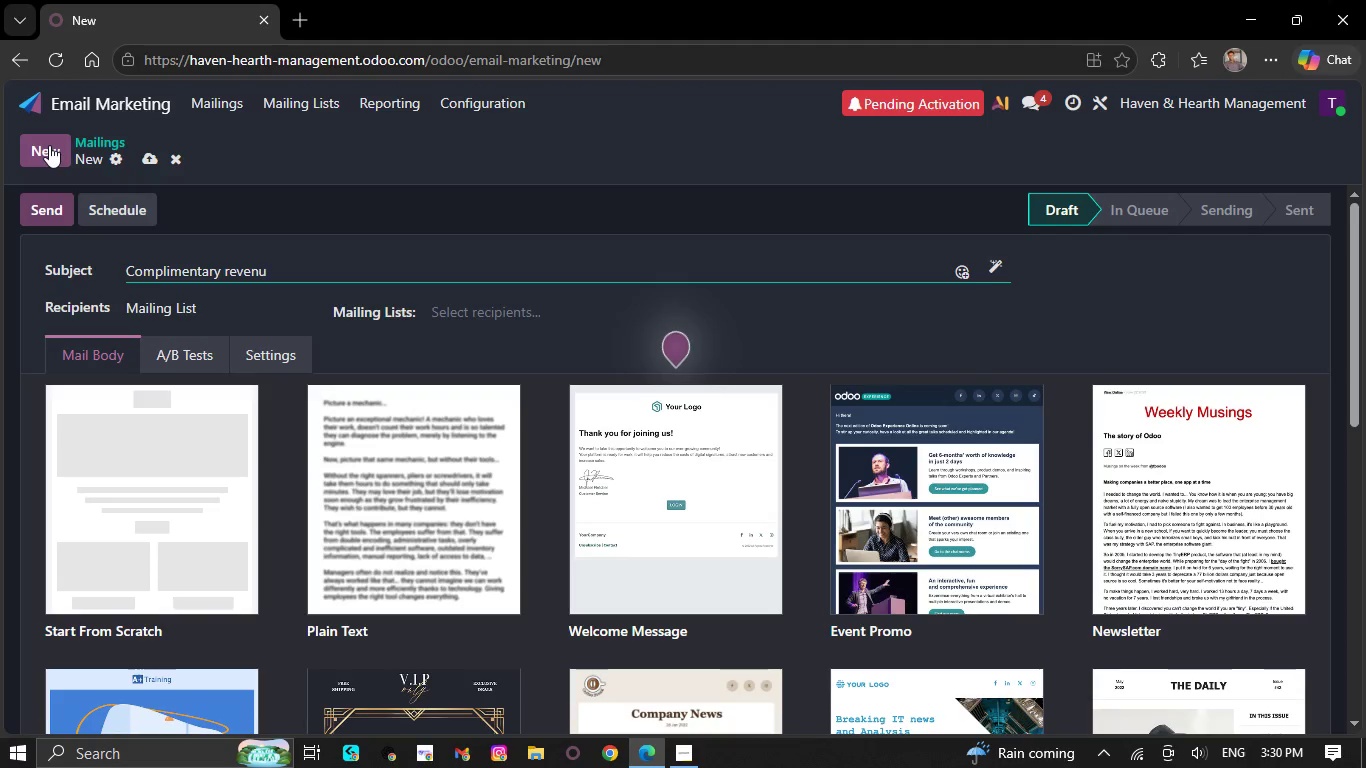 
type(e audit for your property)
 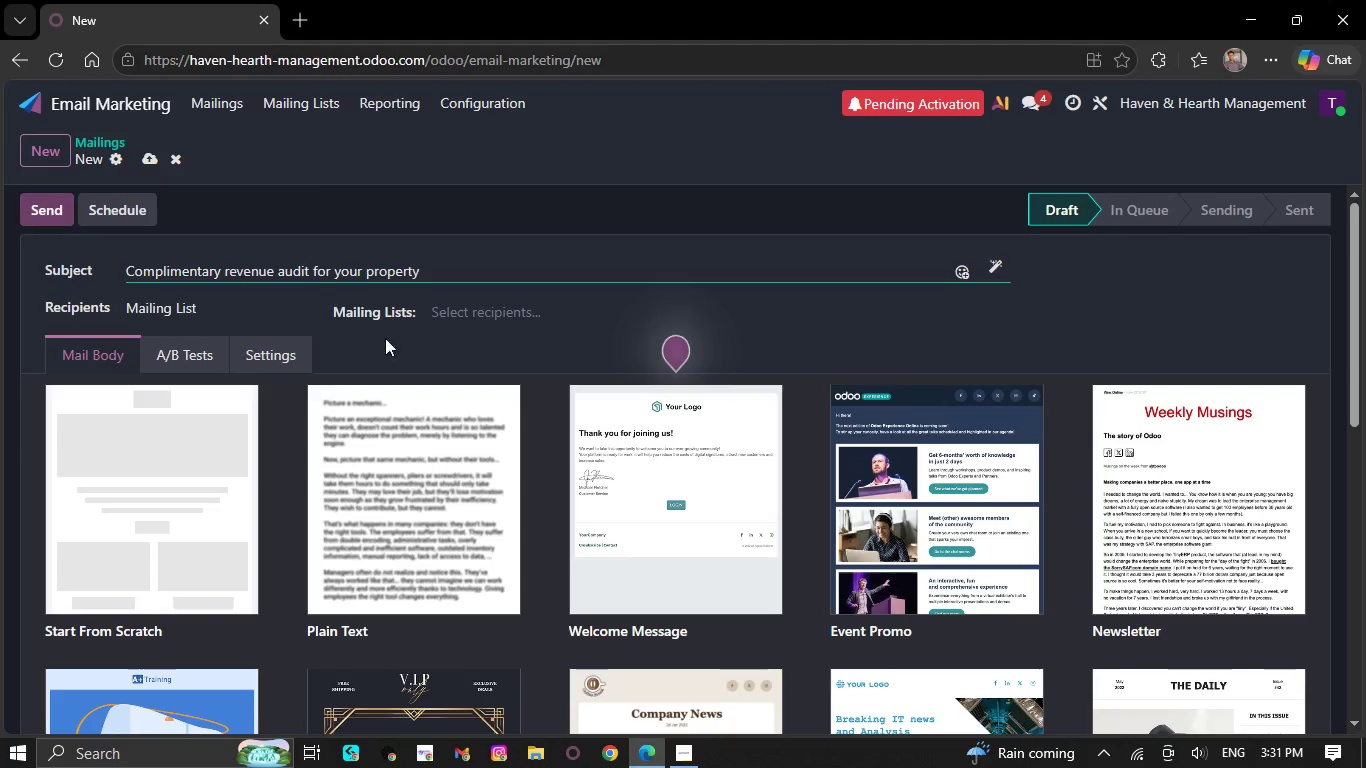 
left_click_drag(start_coordinate=[558, 288], to_coordinate=[553, 297])
 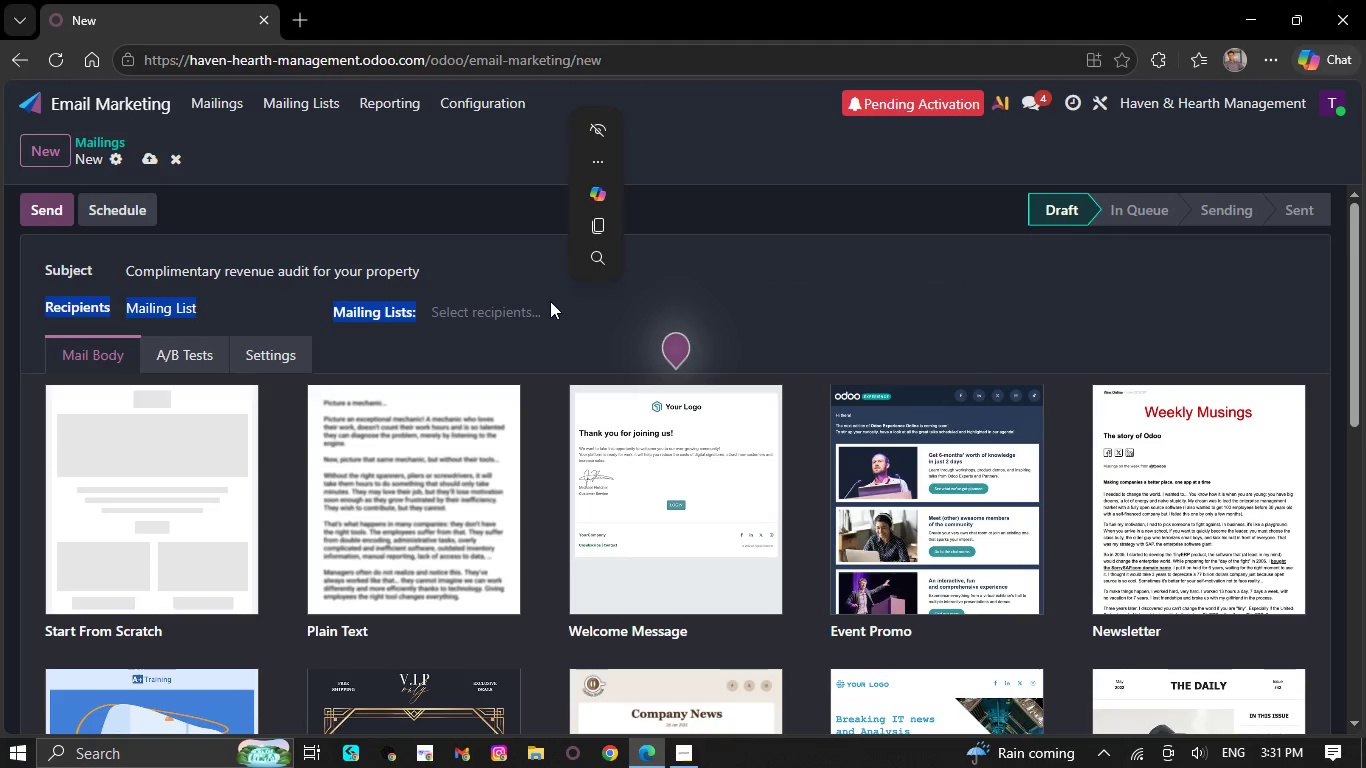 
left_click([544, 307])
 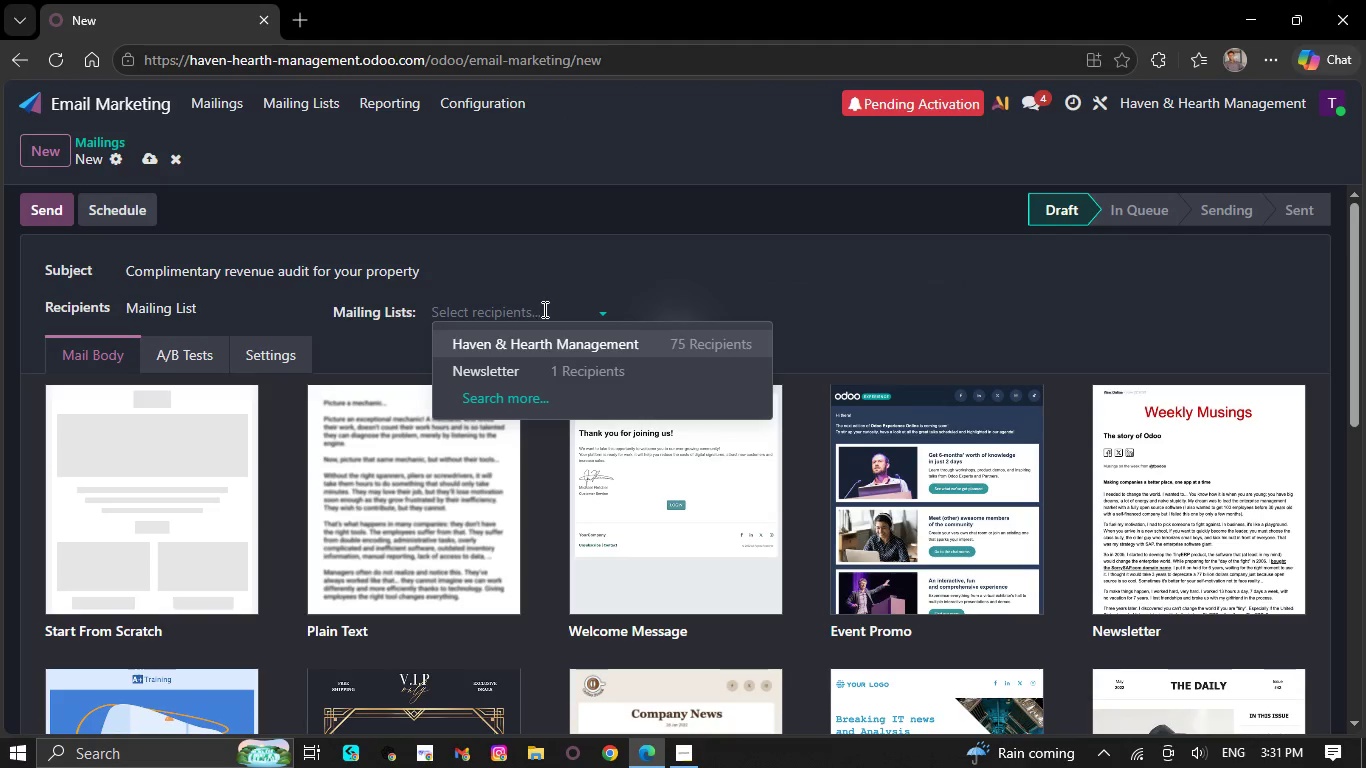 
left_click([538, 339])
 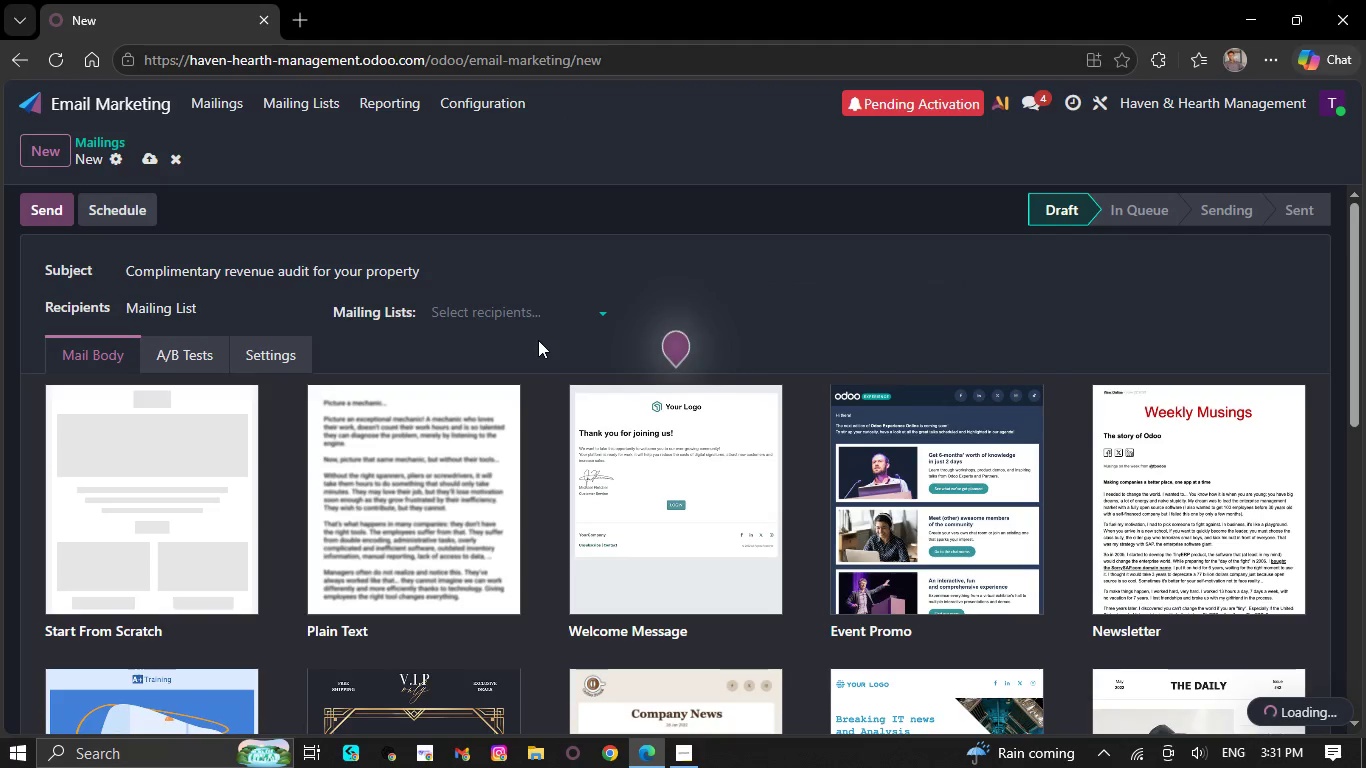 
scroll: coordinate [521, 355], scroll_direction: down, amount: 5.0
 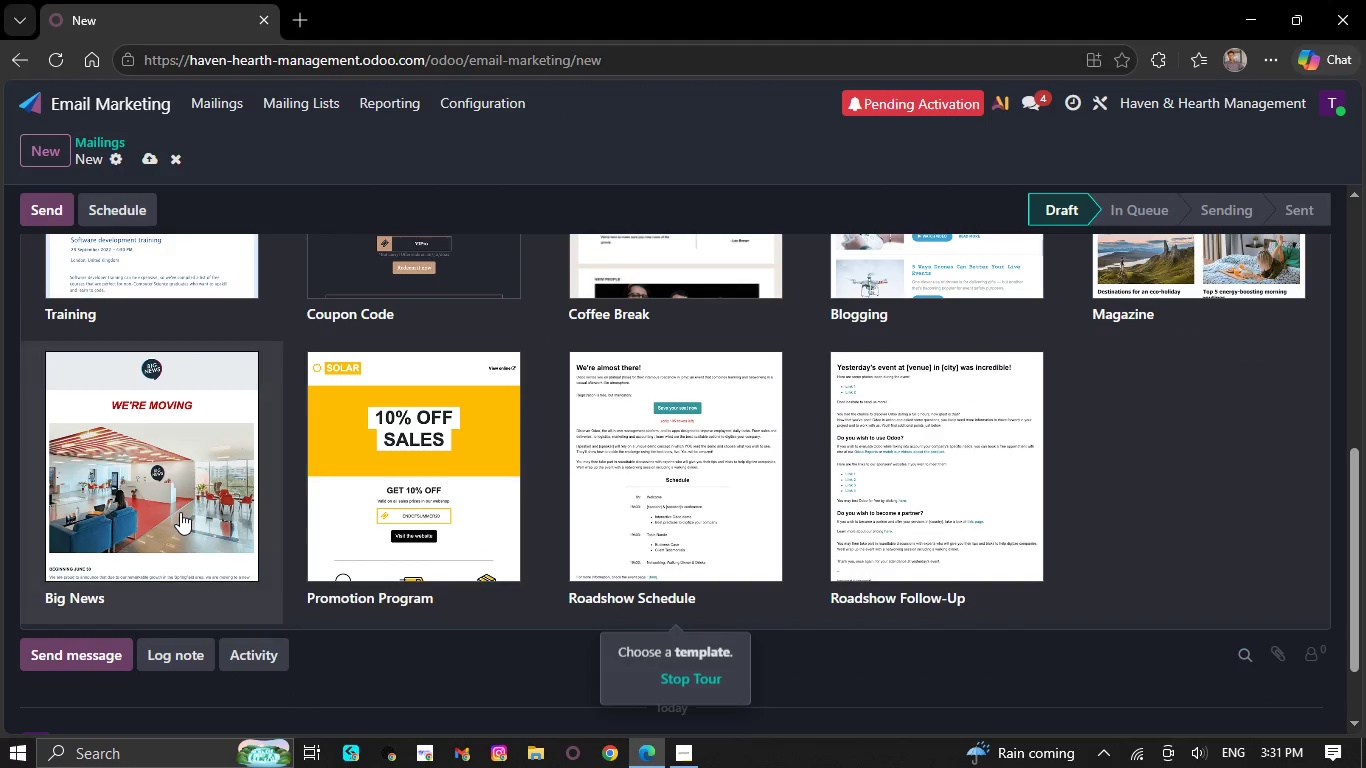 
left_click([180, 512])
 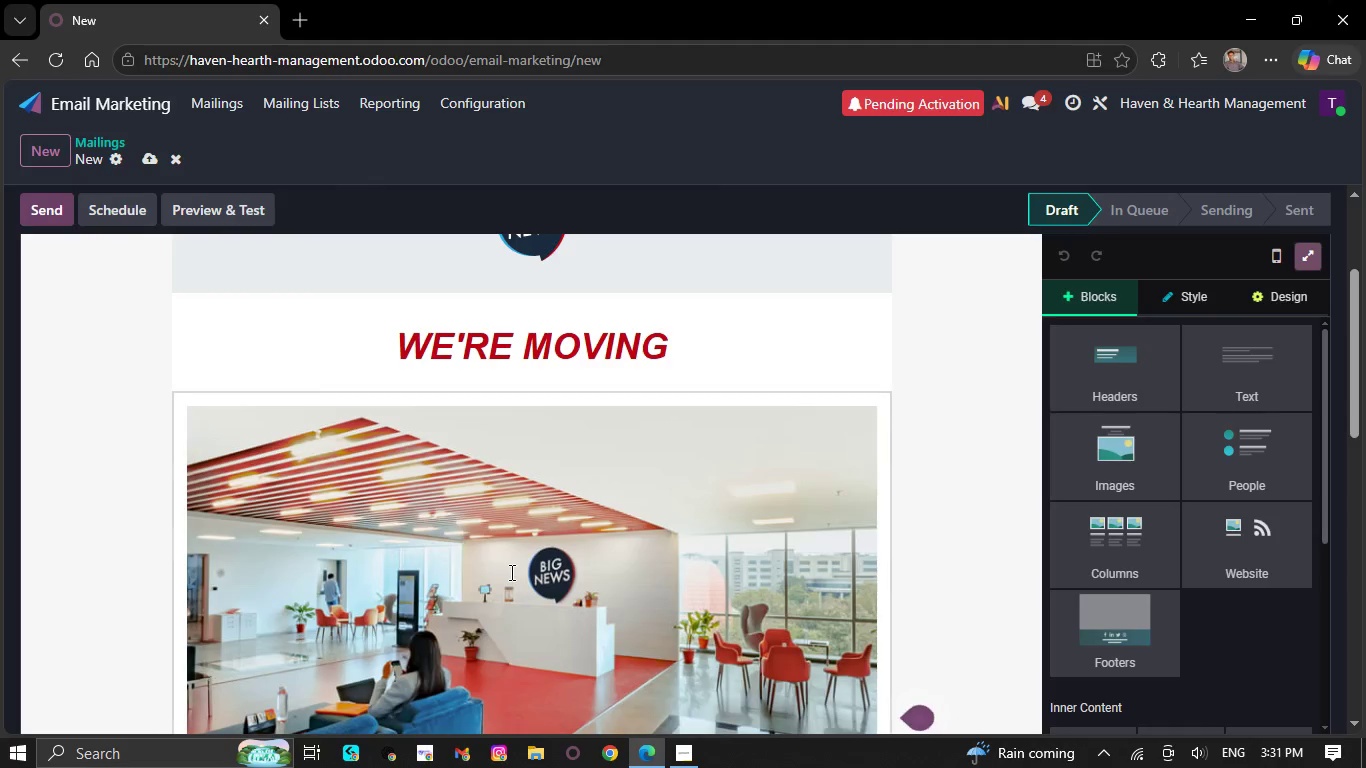 
scroll: coordinate [519, 578], scroll_direction: down, amount: 6.0
 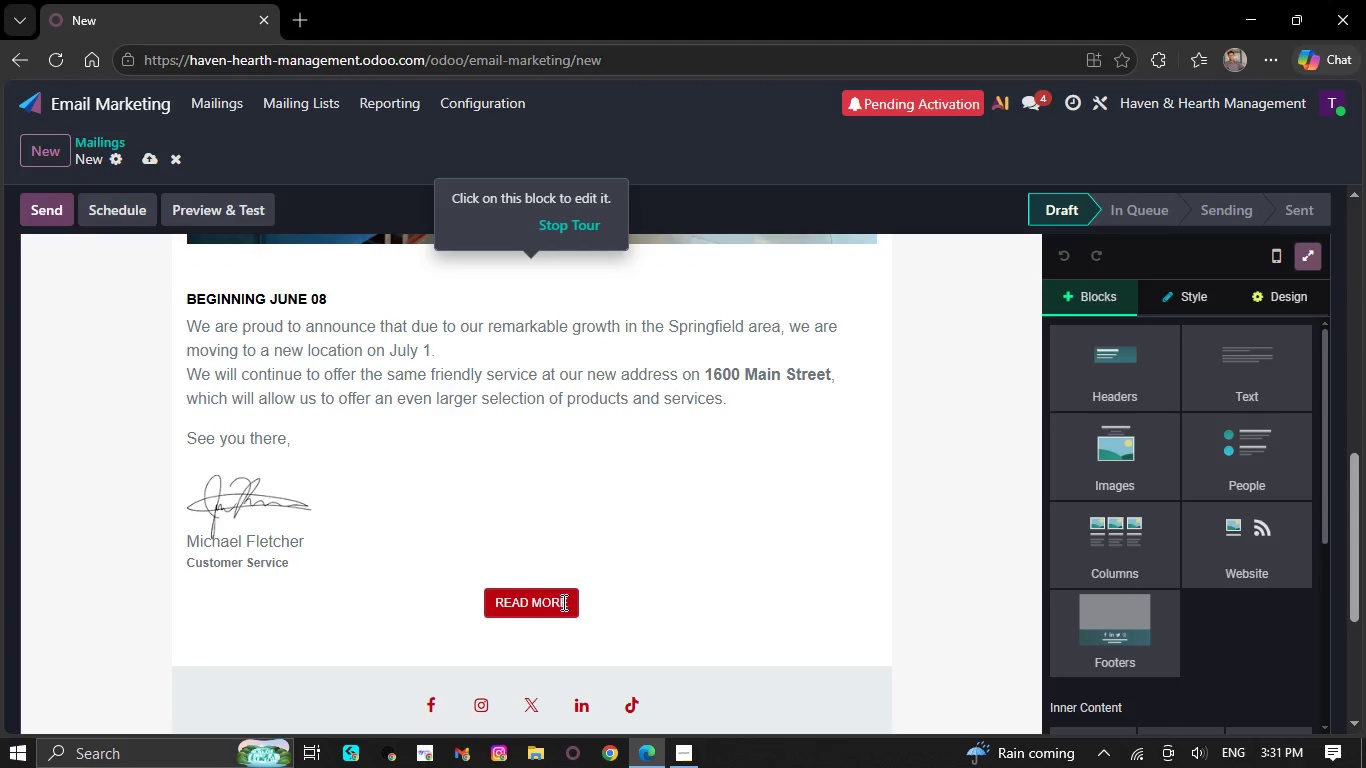 
left_click([563, 602])
 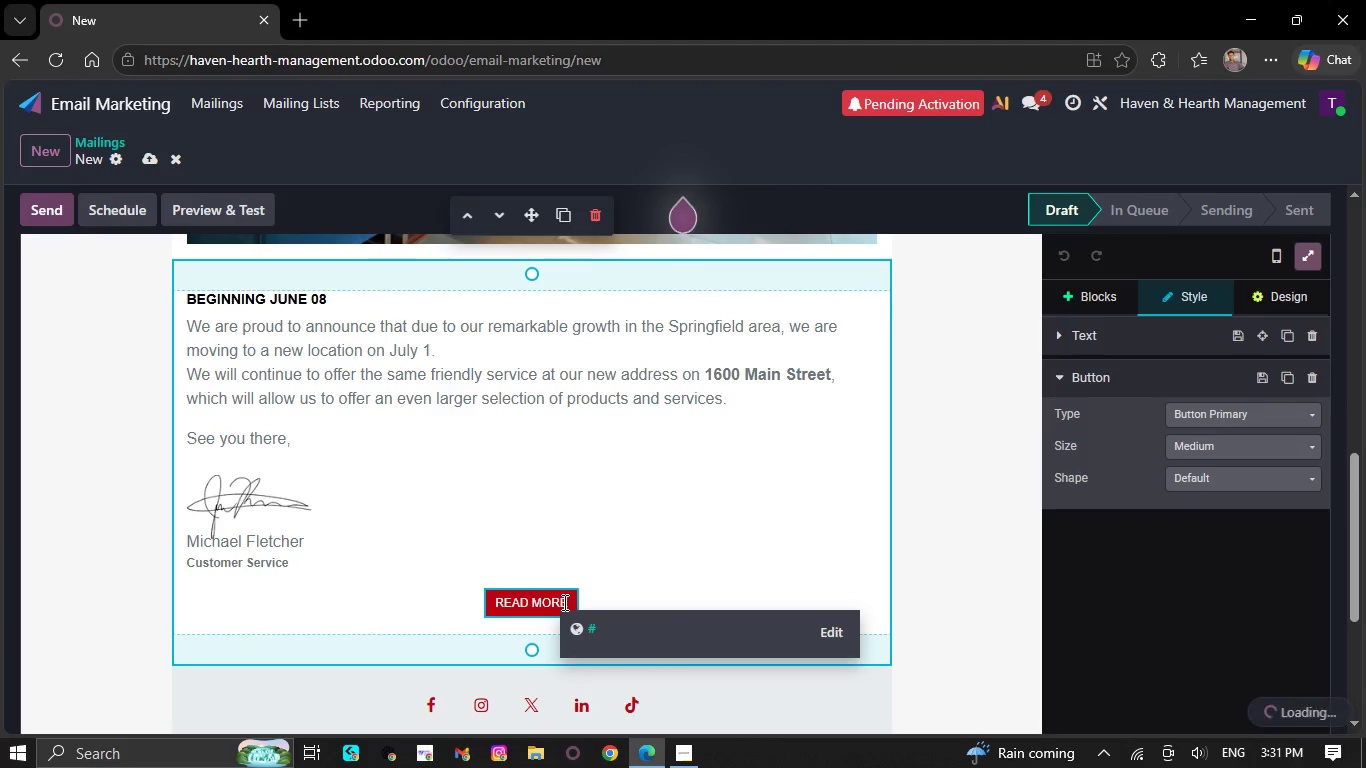 
key(ArrowRight)
 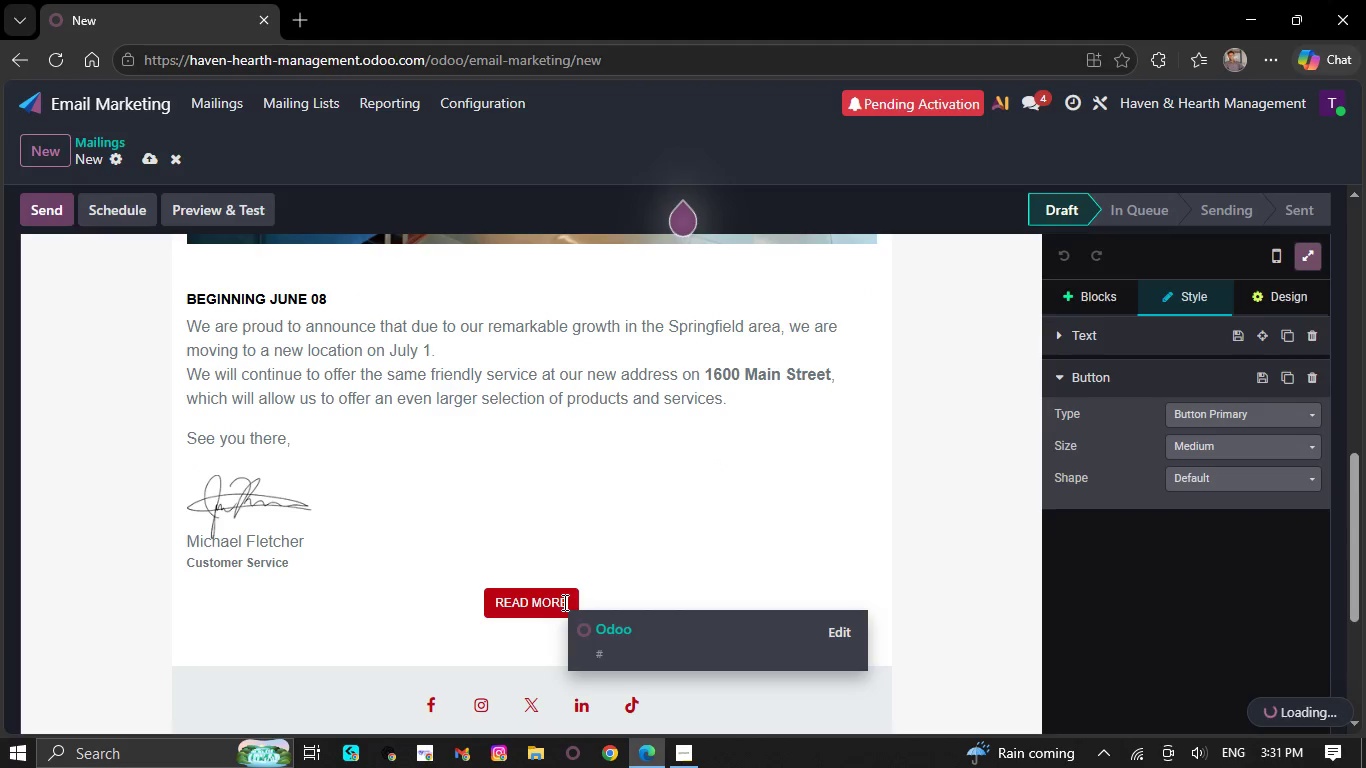 
key(Backspace)
 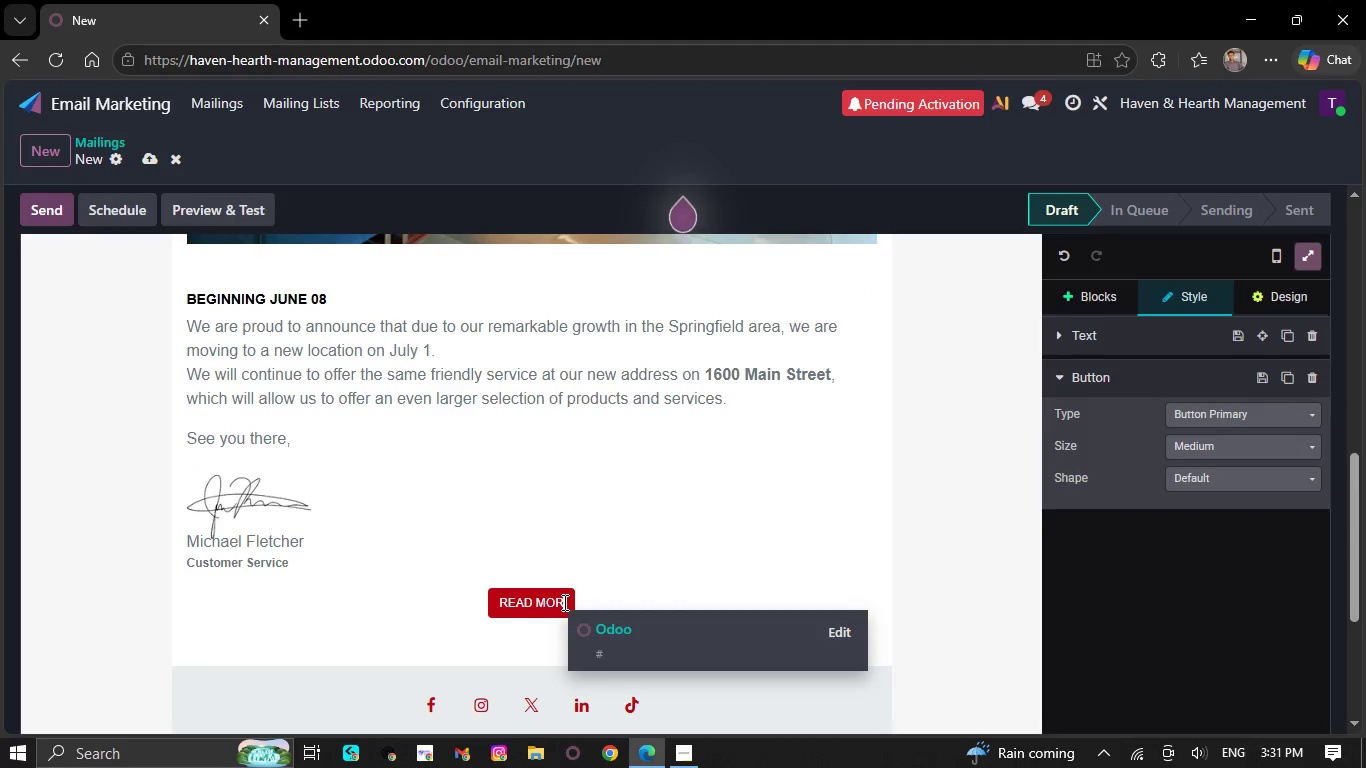 
key(Backspace)
 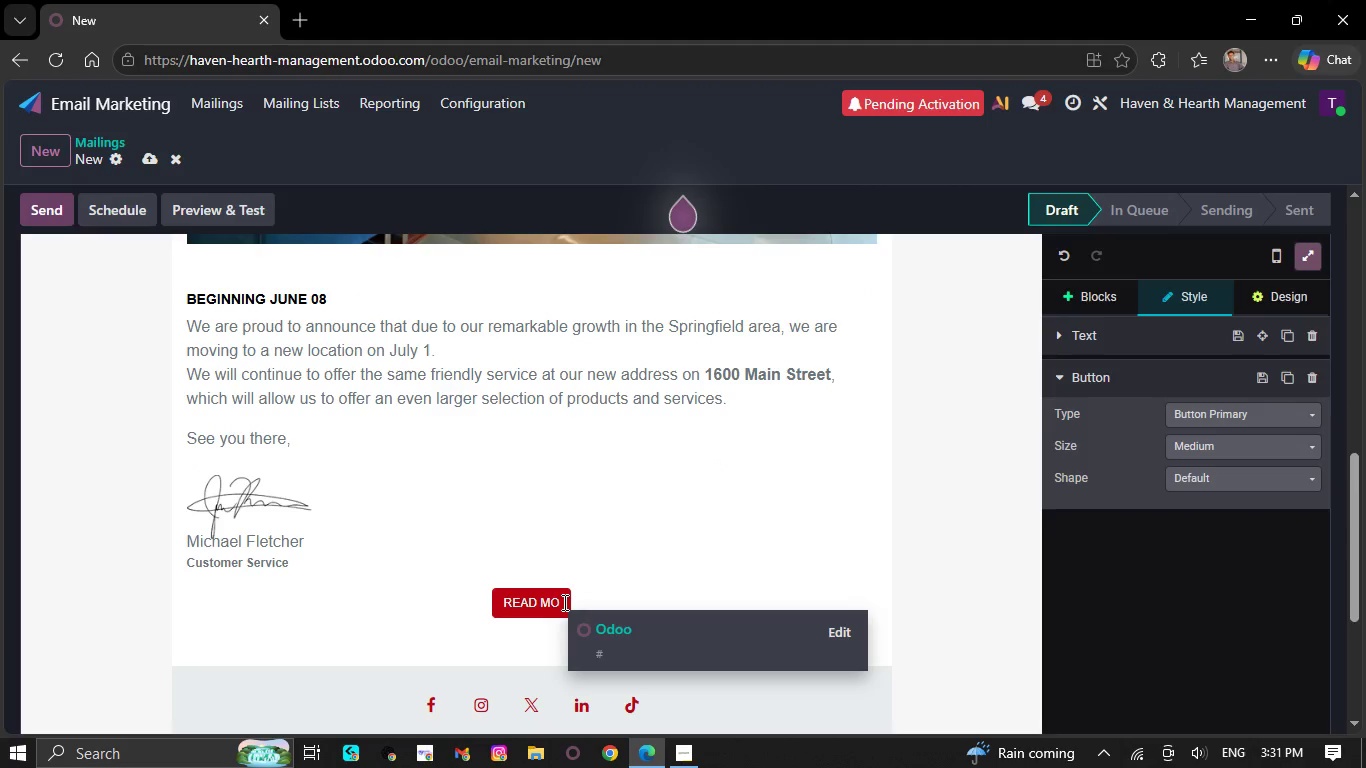 
key(Backspace)
 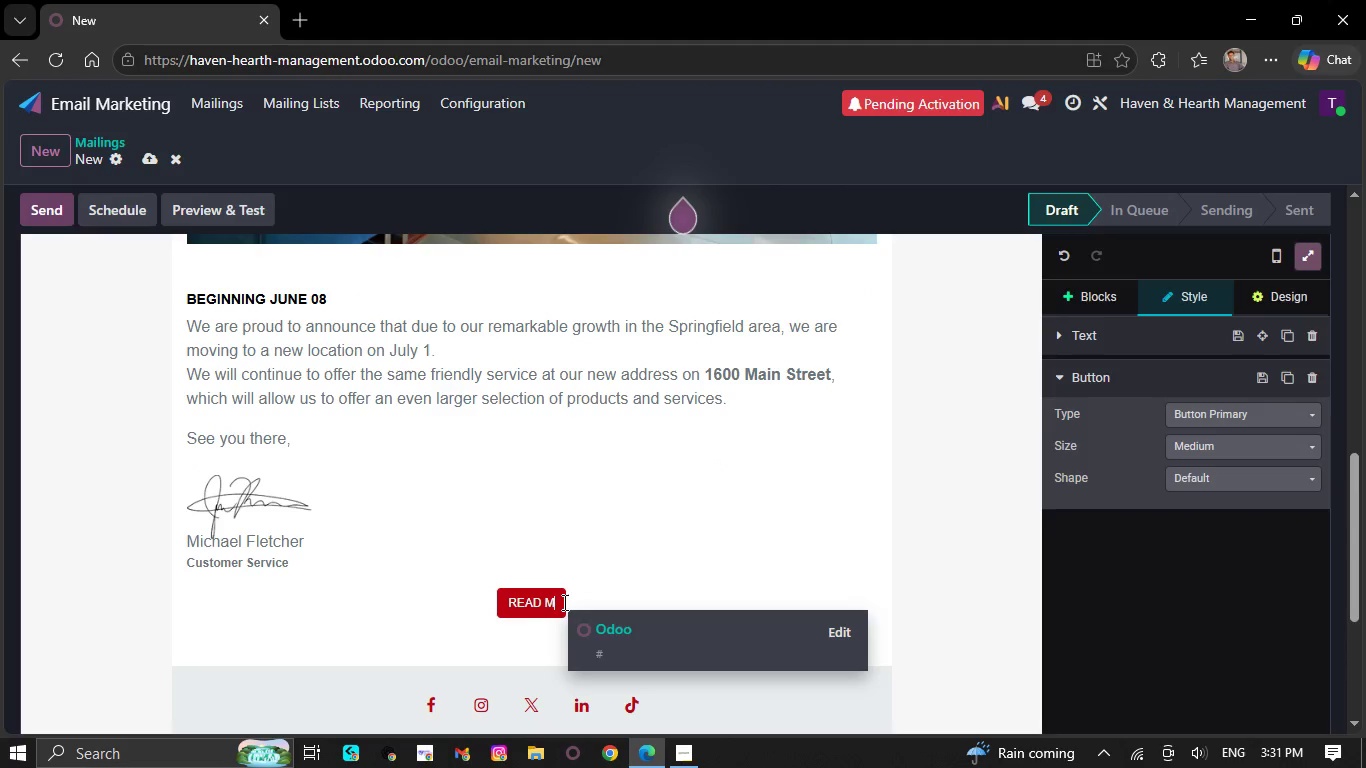 
key(Backspace)
 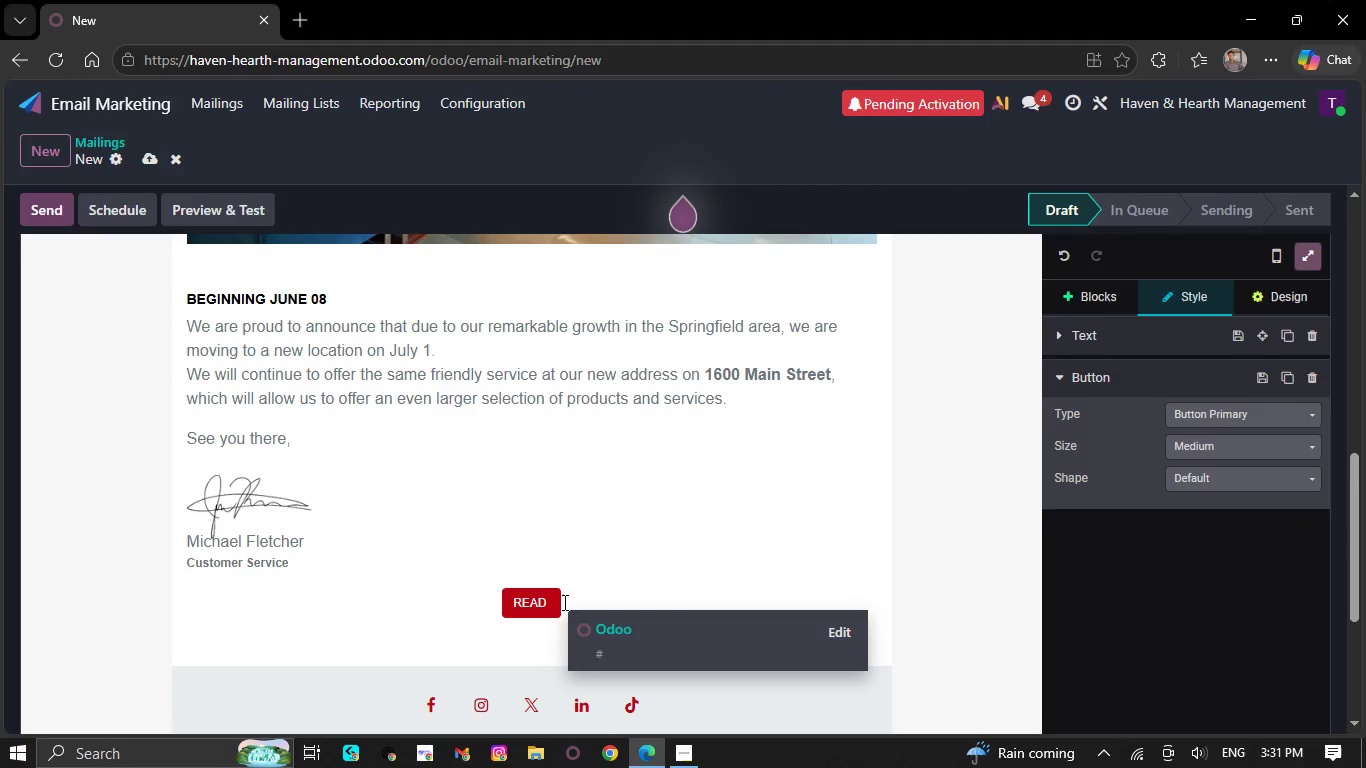 
key(Backspace)
 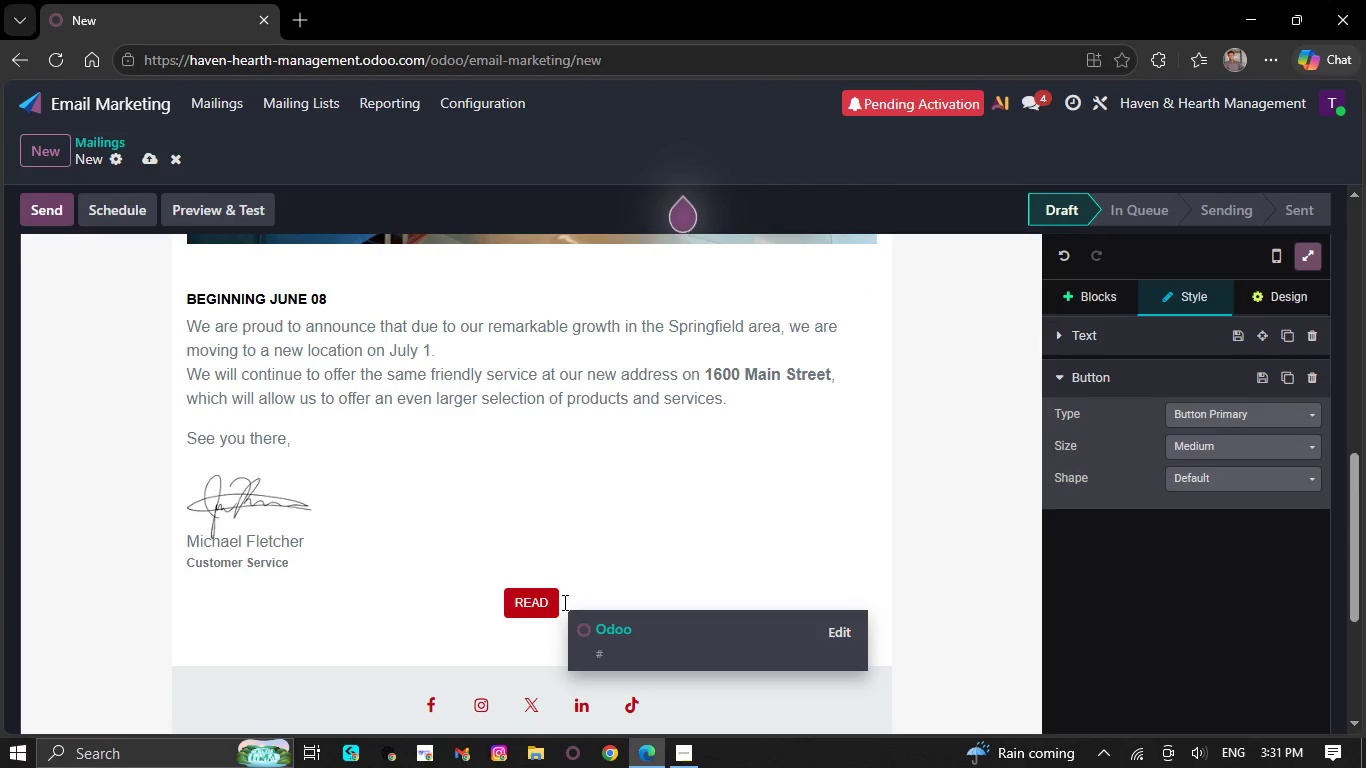 
key(Backspace)
 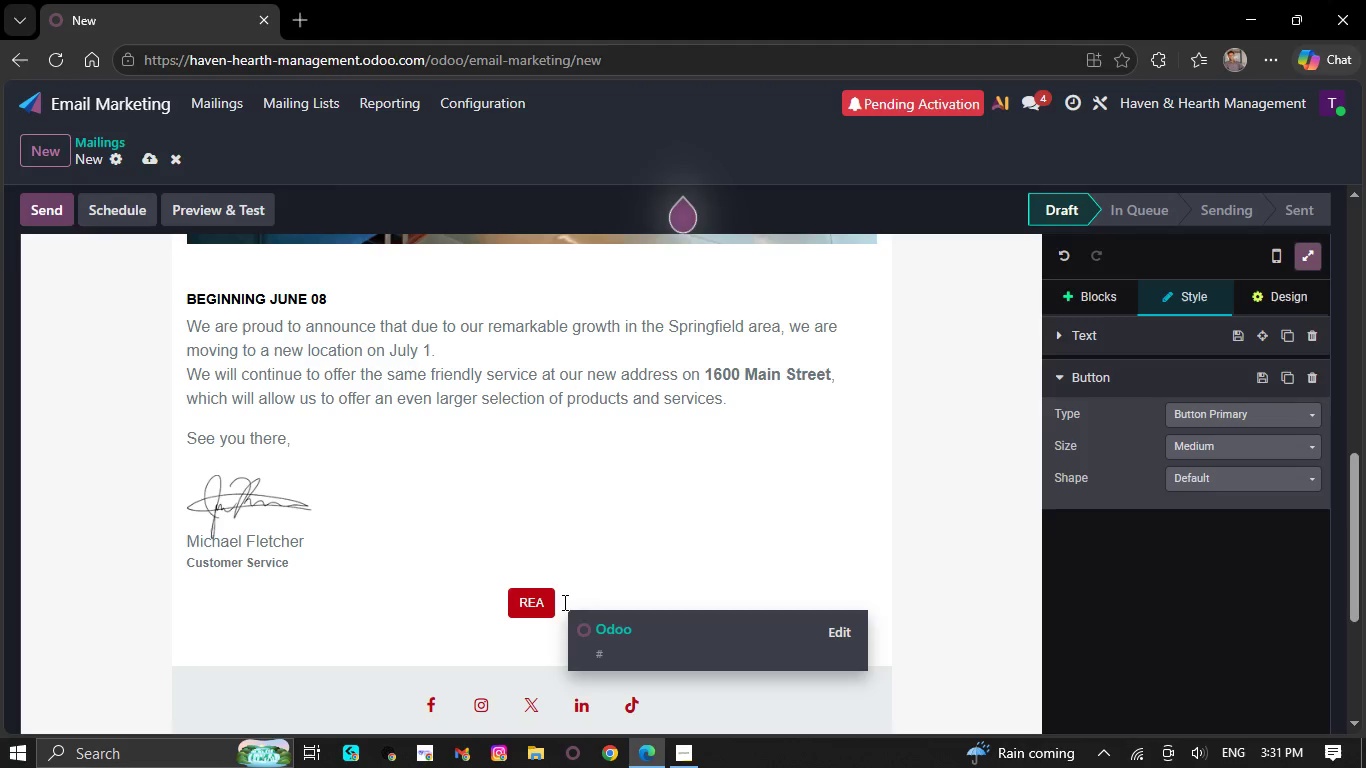 
key(Backspace)
 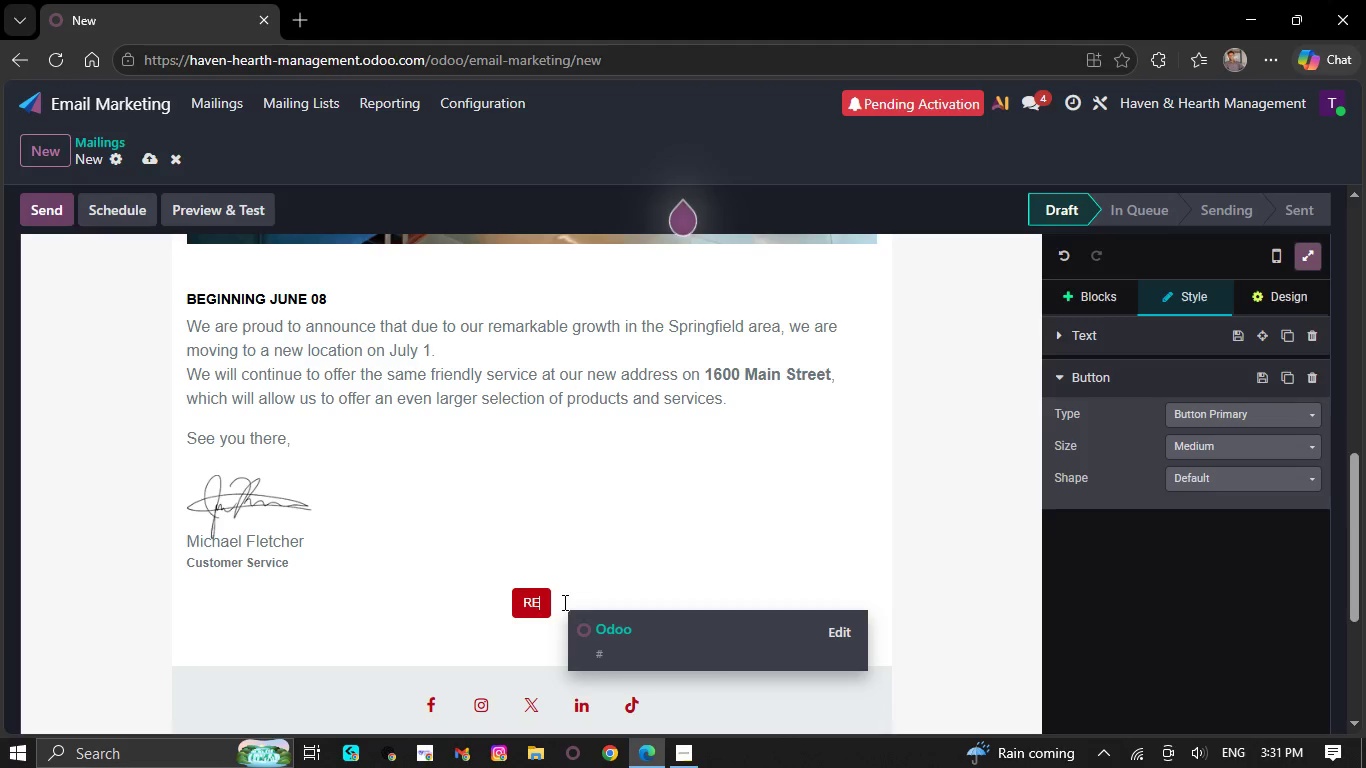 
key(Backspace)
 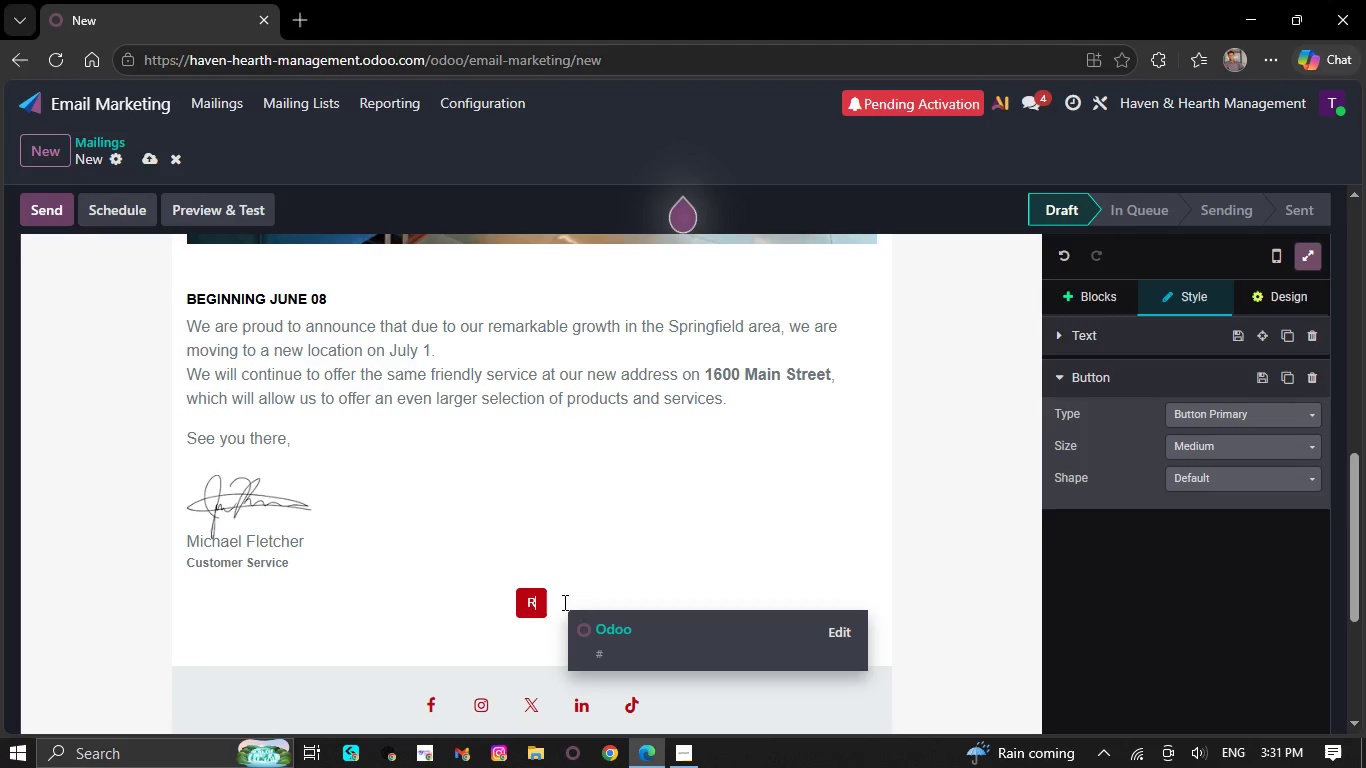 
key(Backspace)
 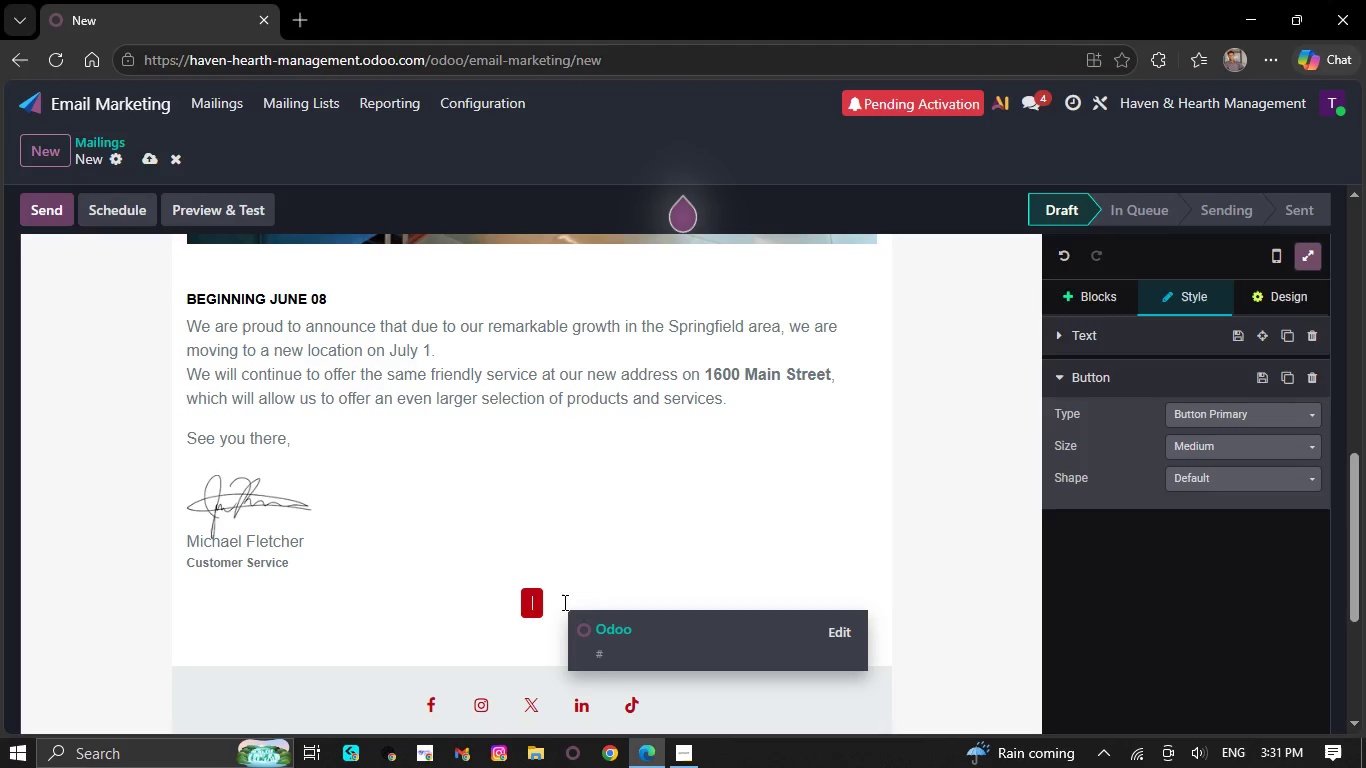 
key(Backspace)
 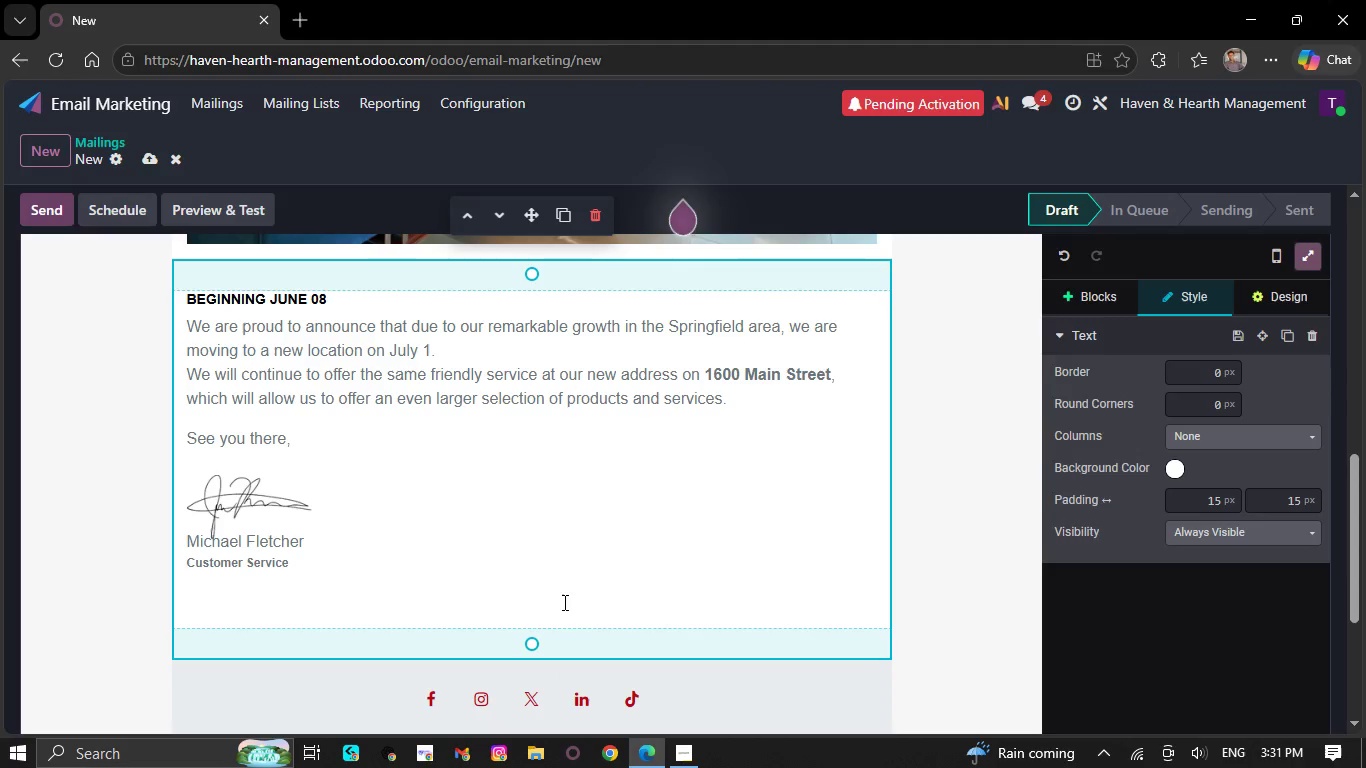 
key(Backspace)
 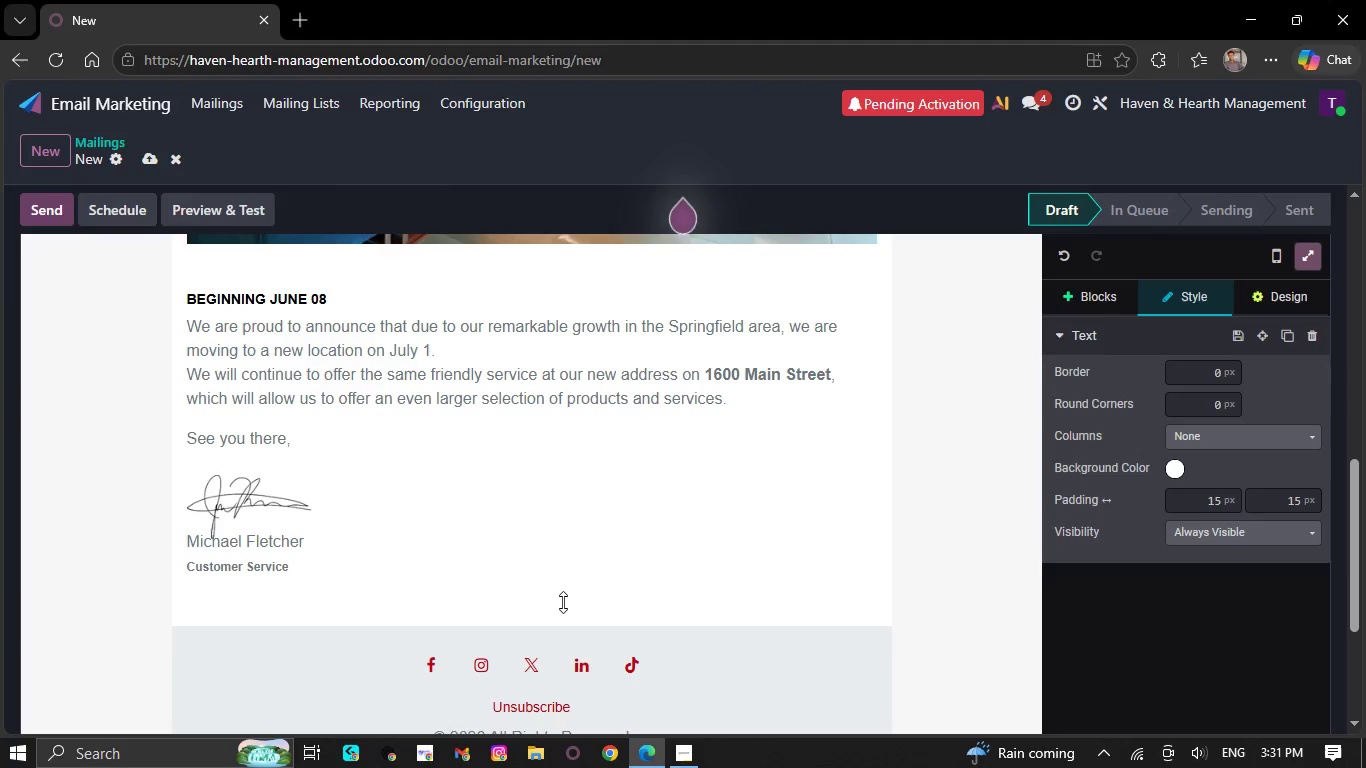 
wait(5.34)
 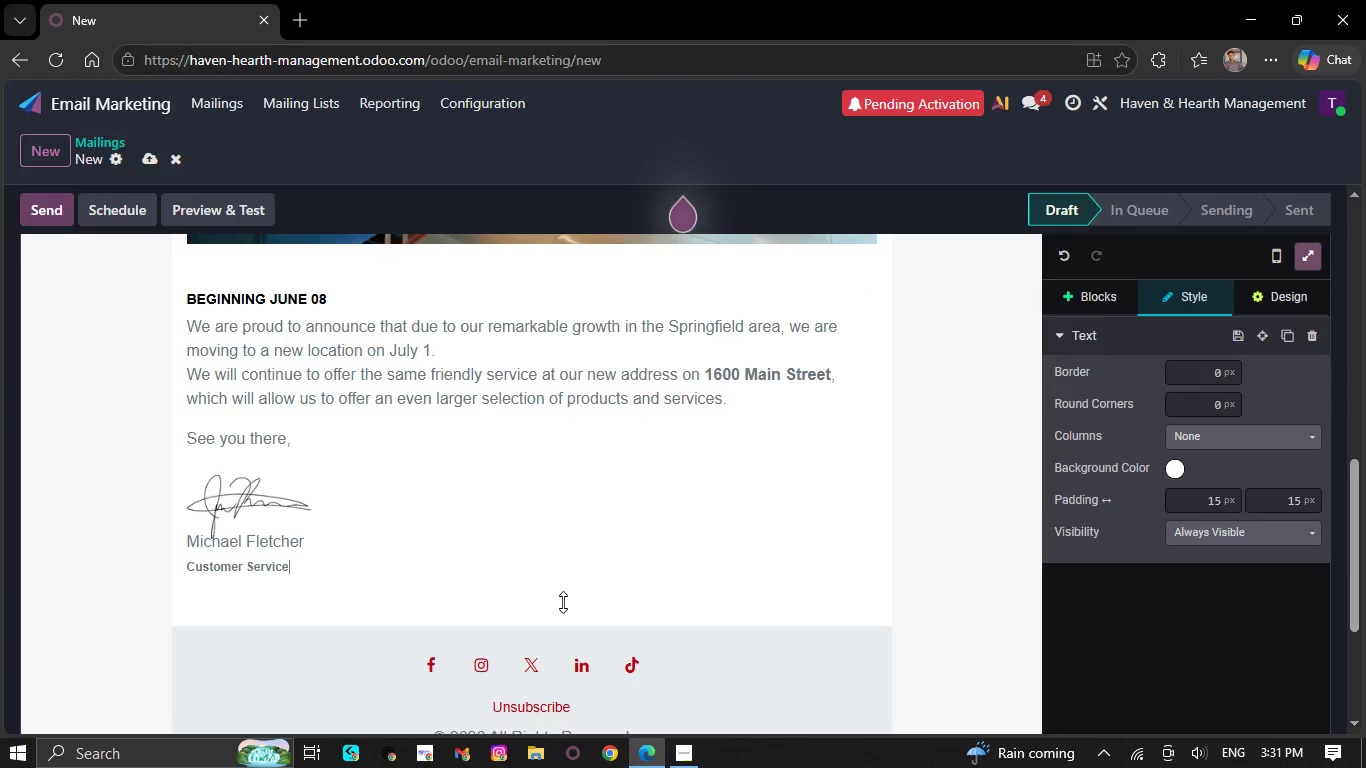 
key(Backspace)
 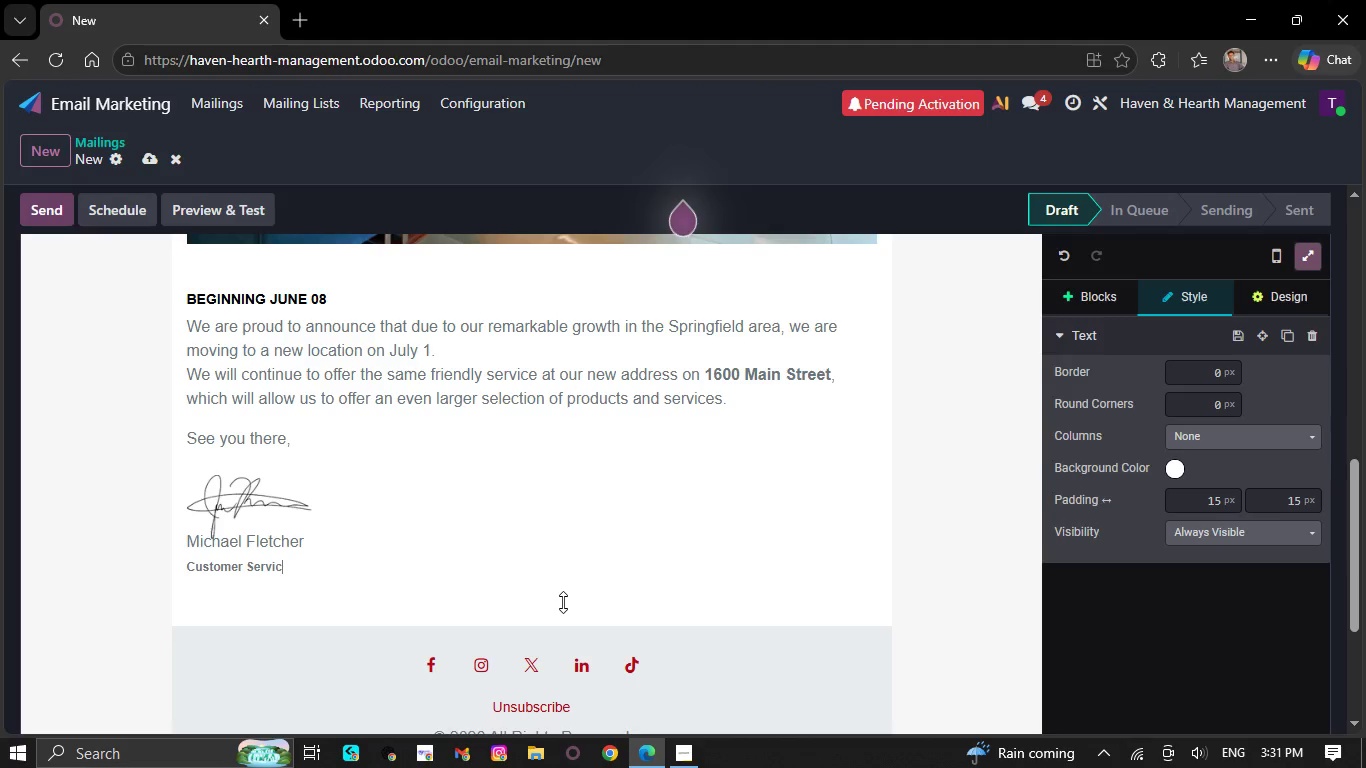 
key(Backspace)
 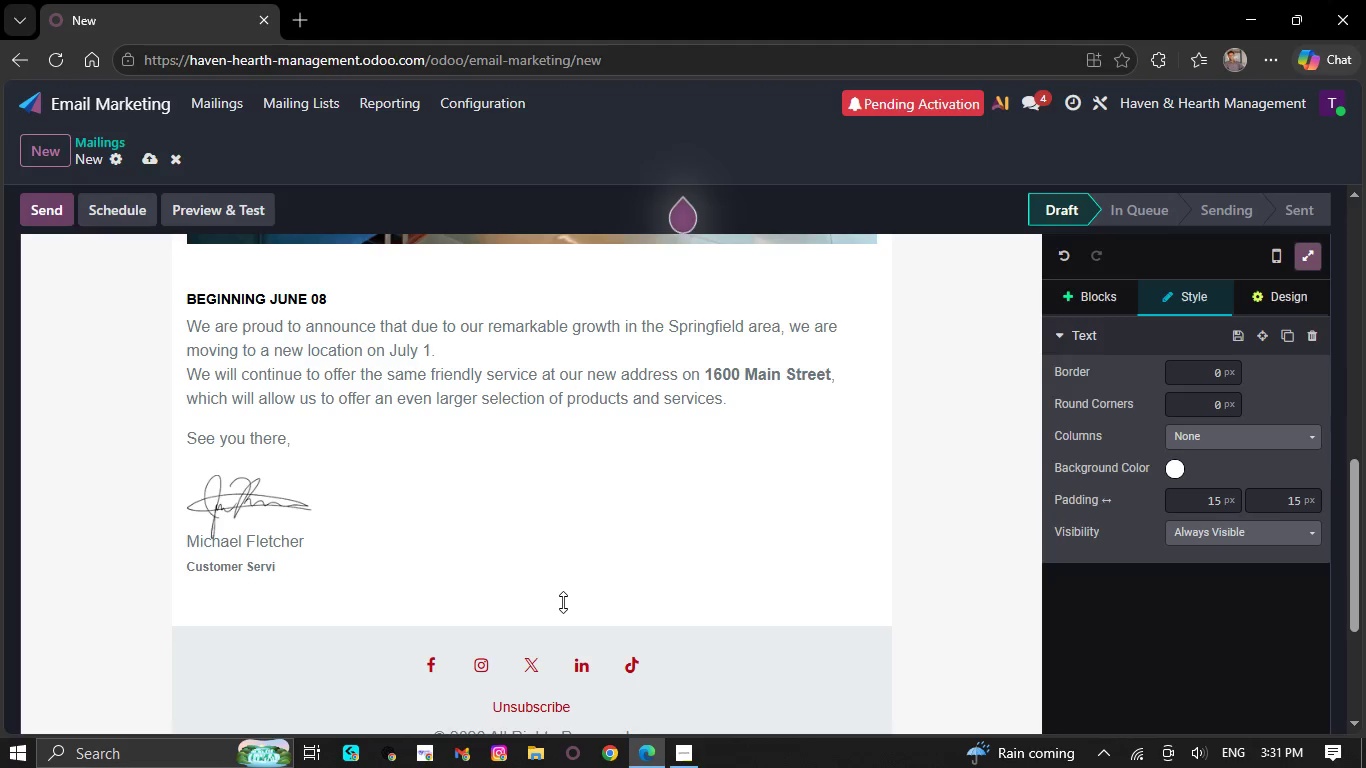 
key(Backspace)
 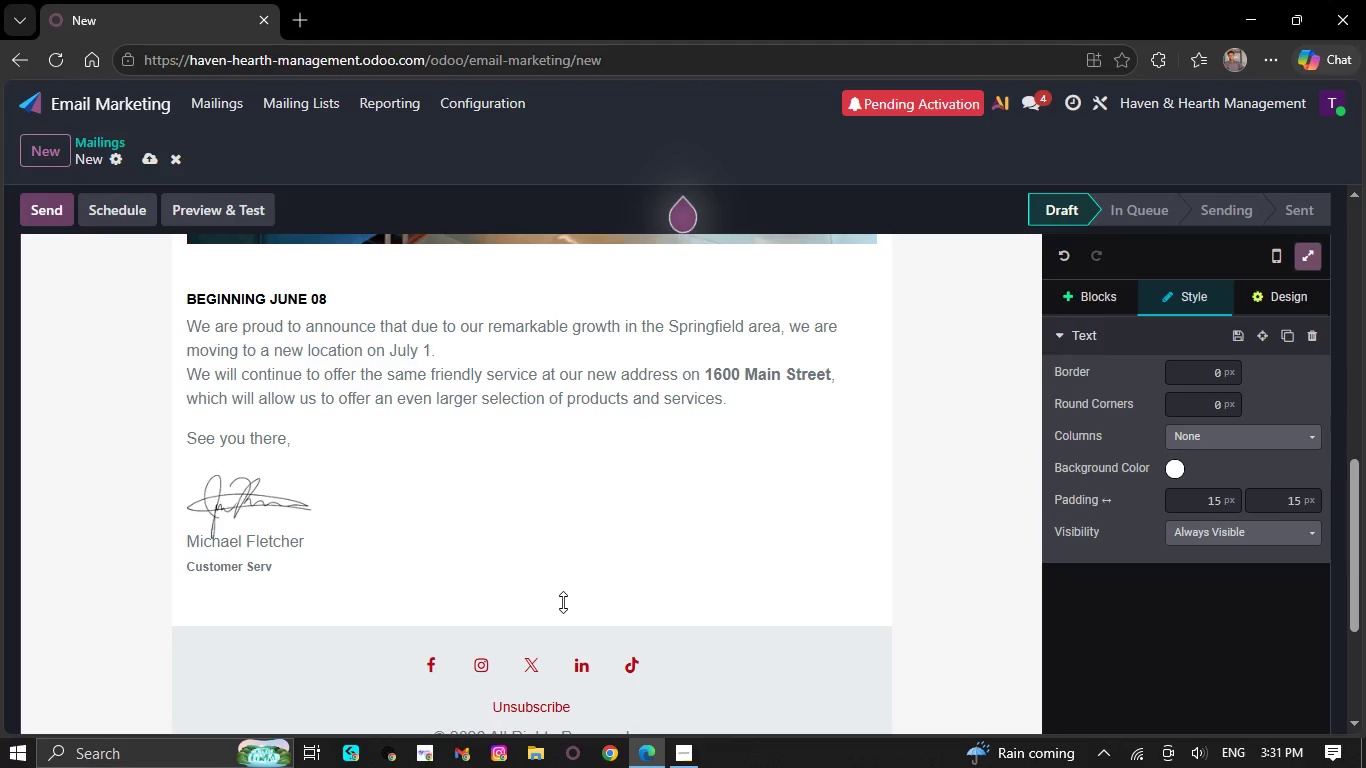 
key(Backspace)
 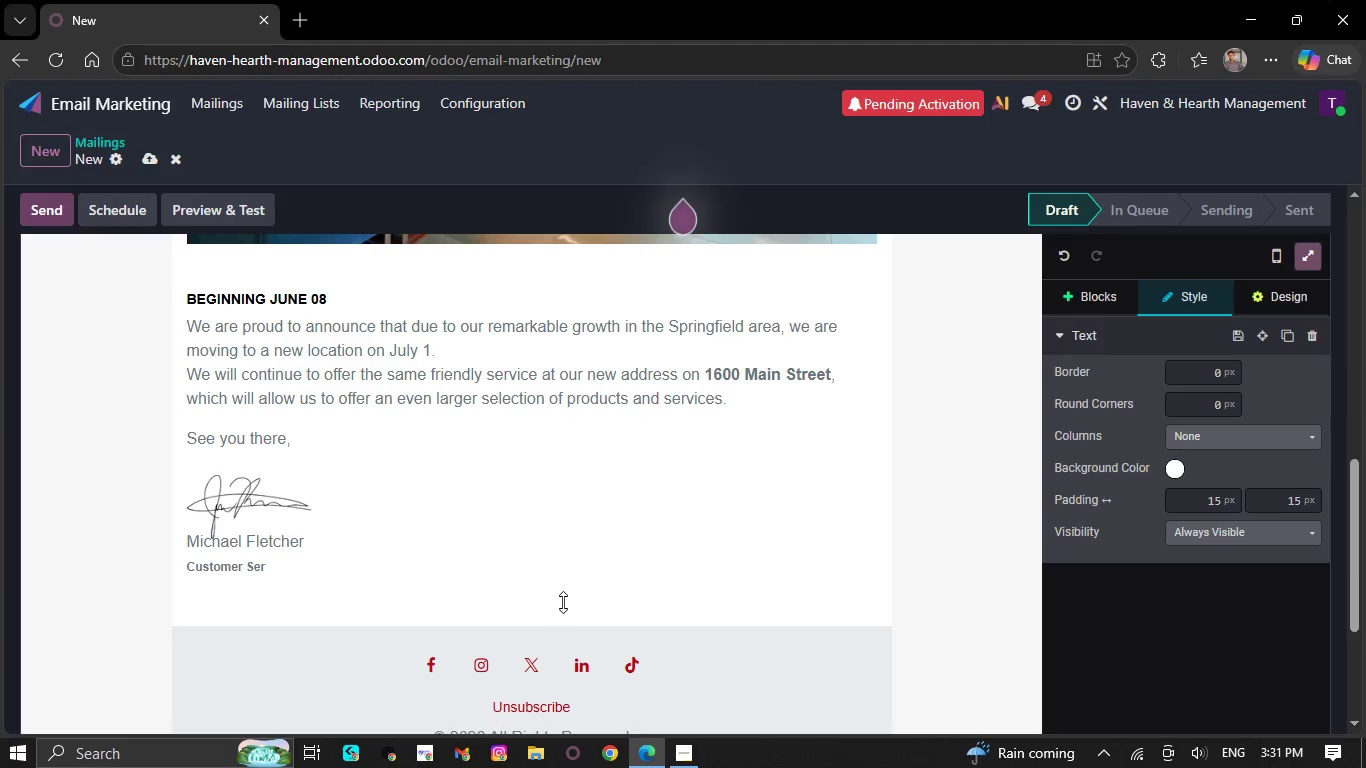 
key(Backspace)
 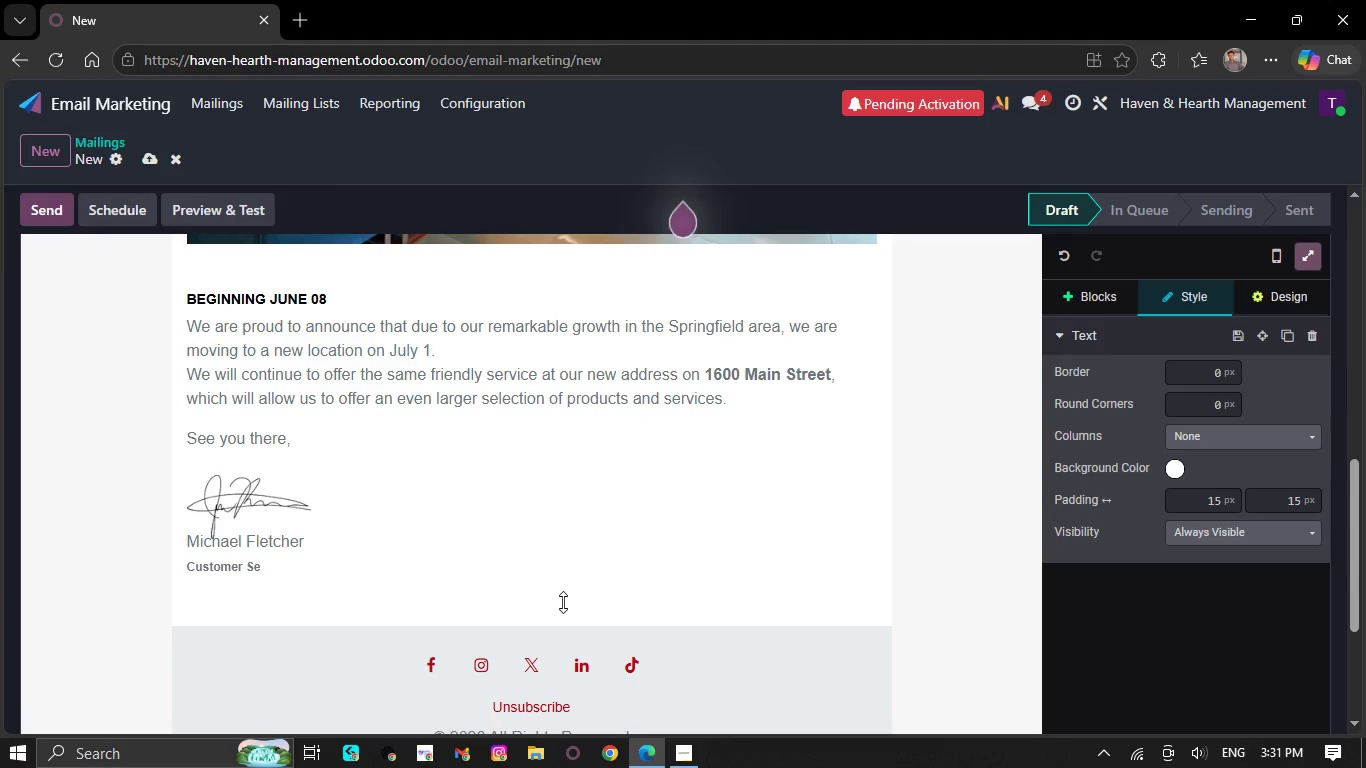 
key(Backspace)
 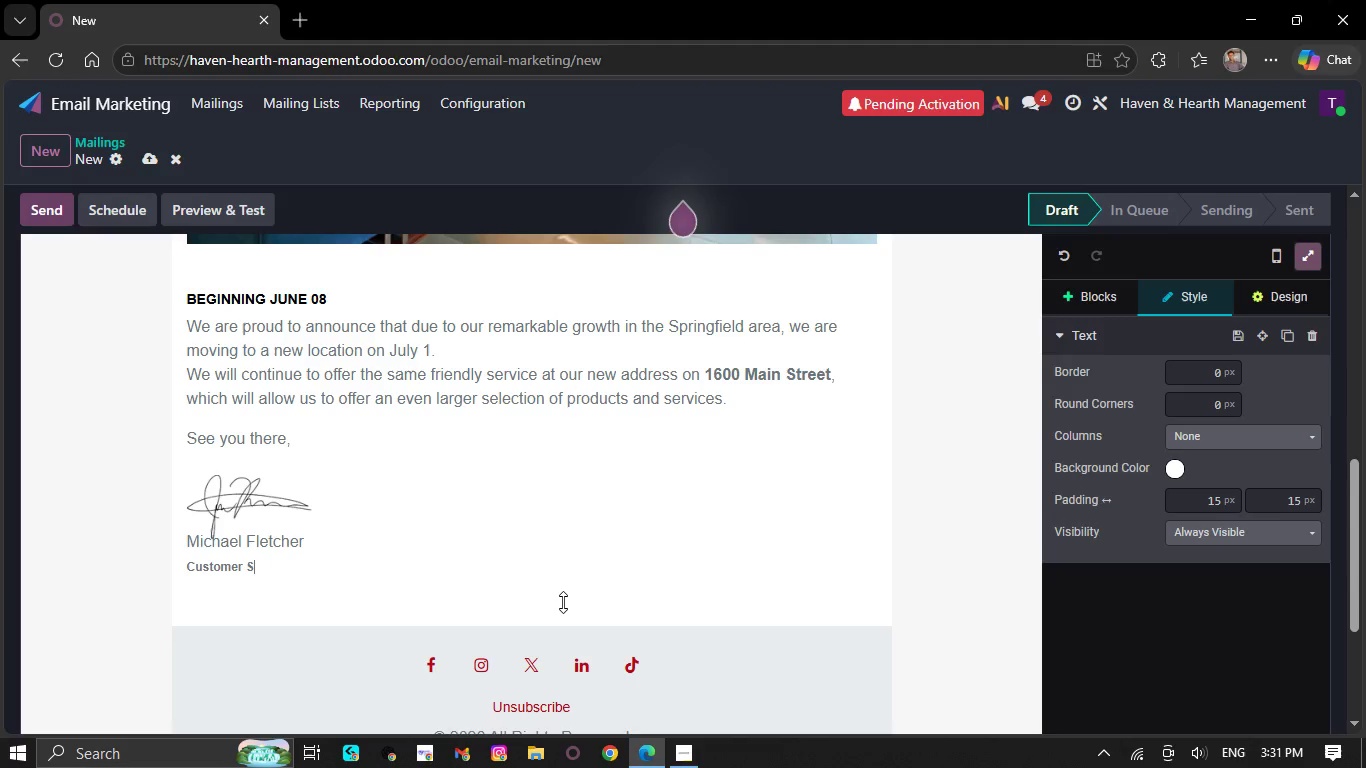 
key(Backspace)
 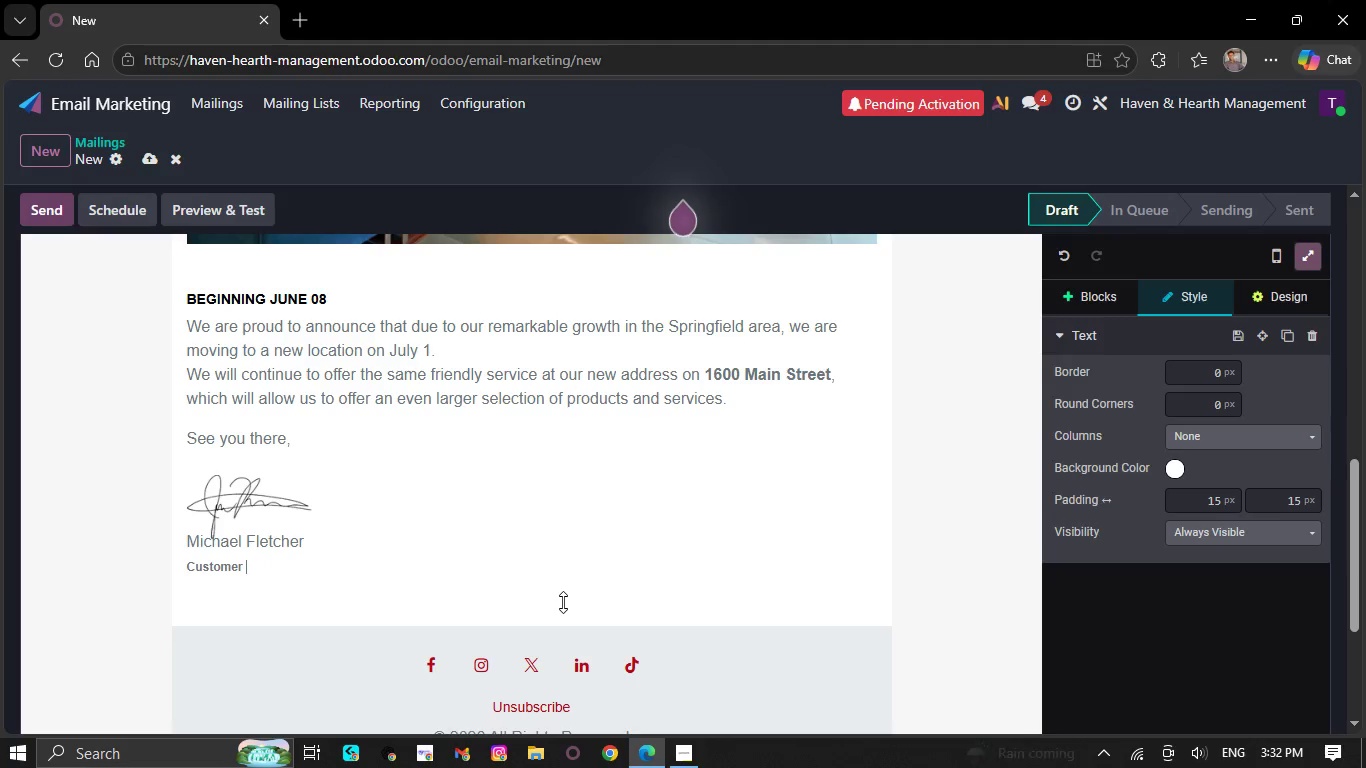 
key(Backspace)
 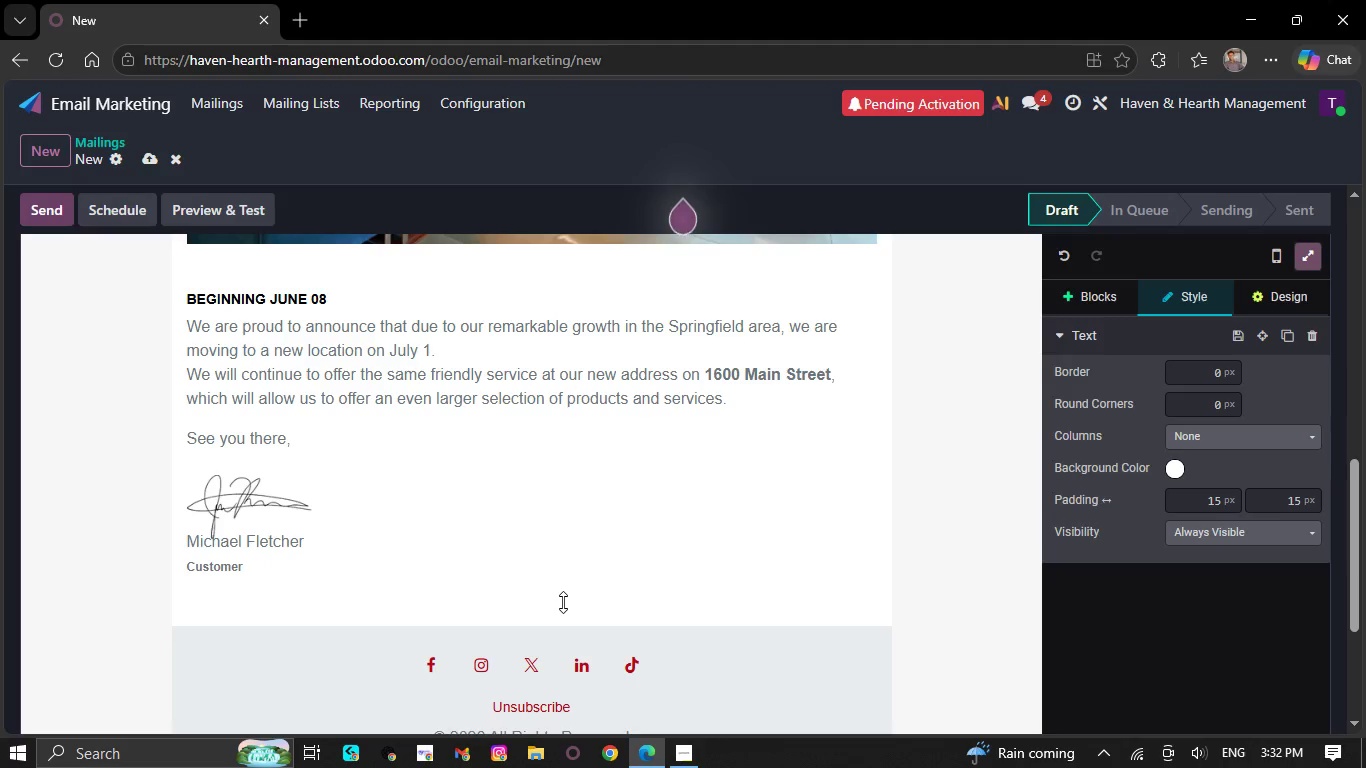 
key(Backspace)
 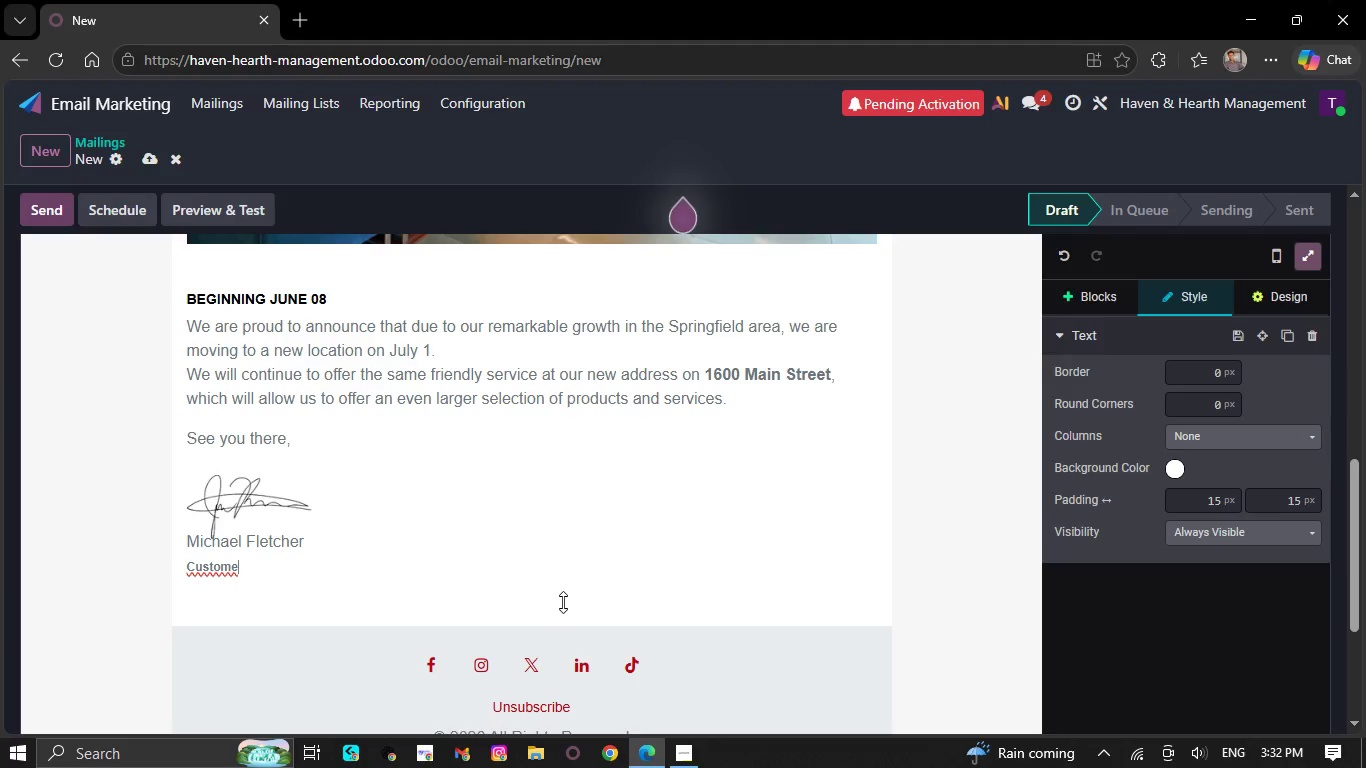 
key(Backspace)
 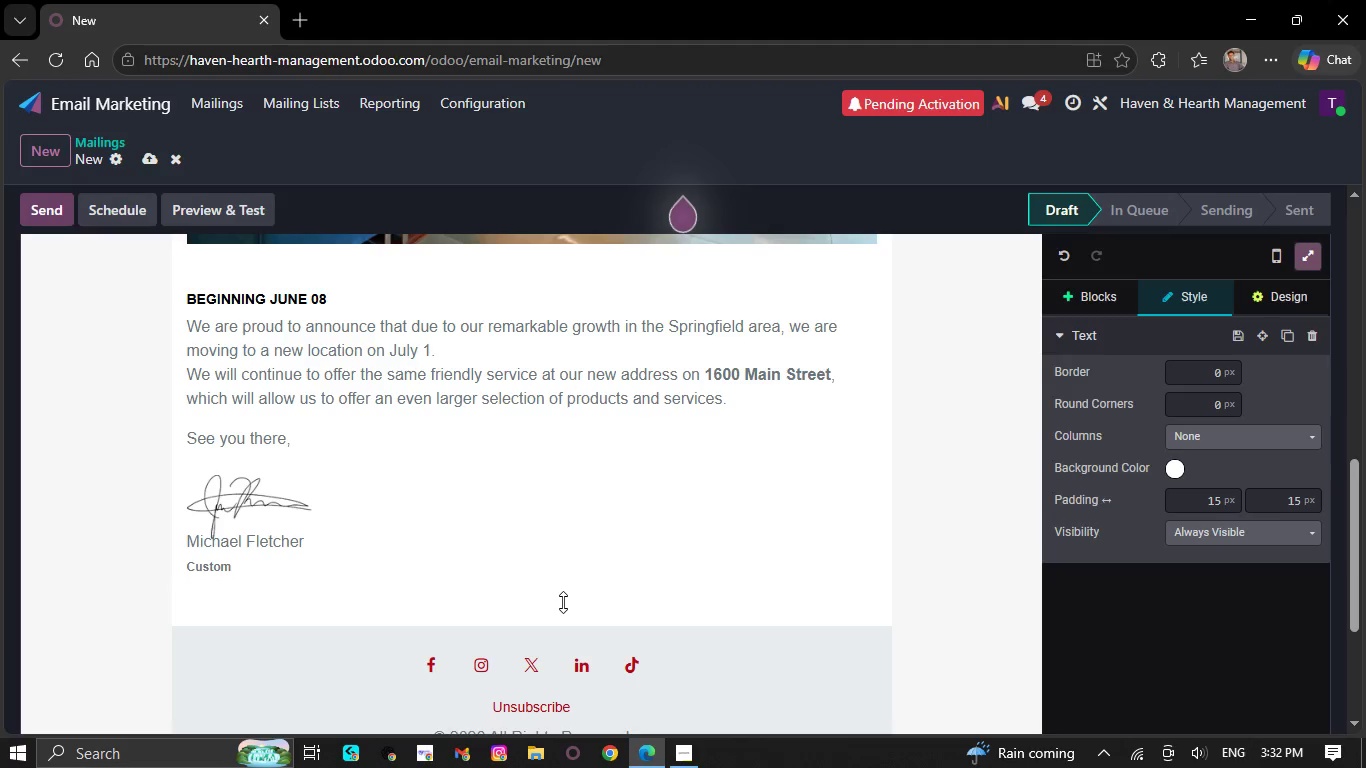 
key(Backspace)
 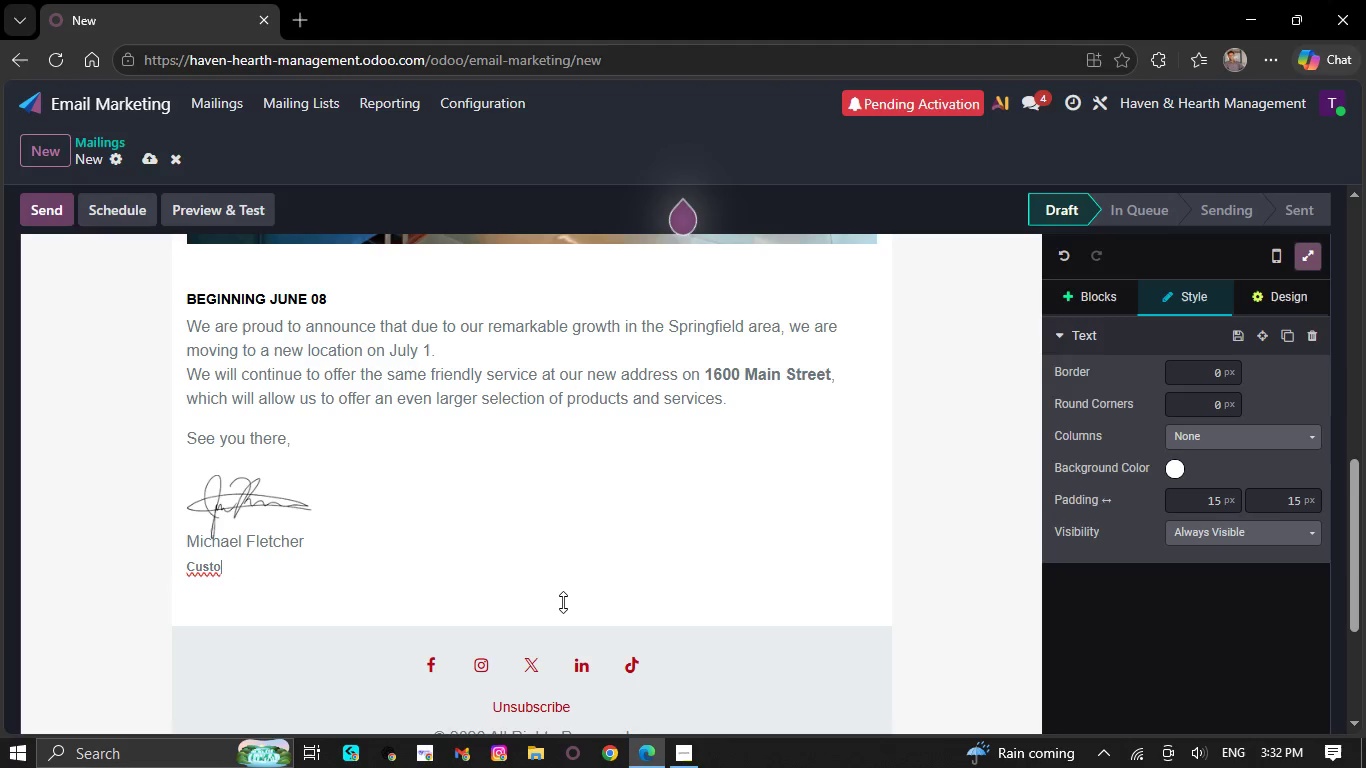 
key(Backspace)
 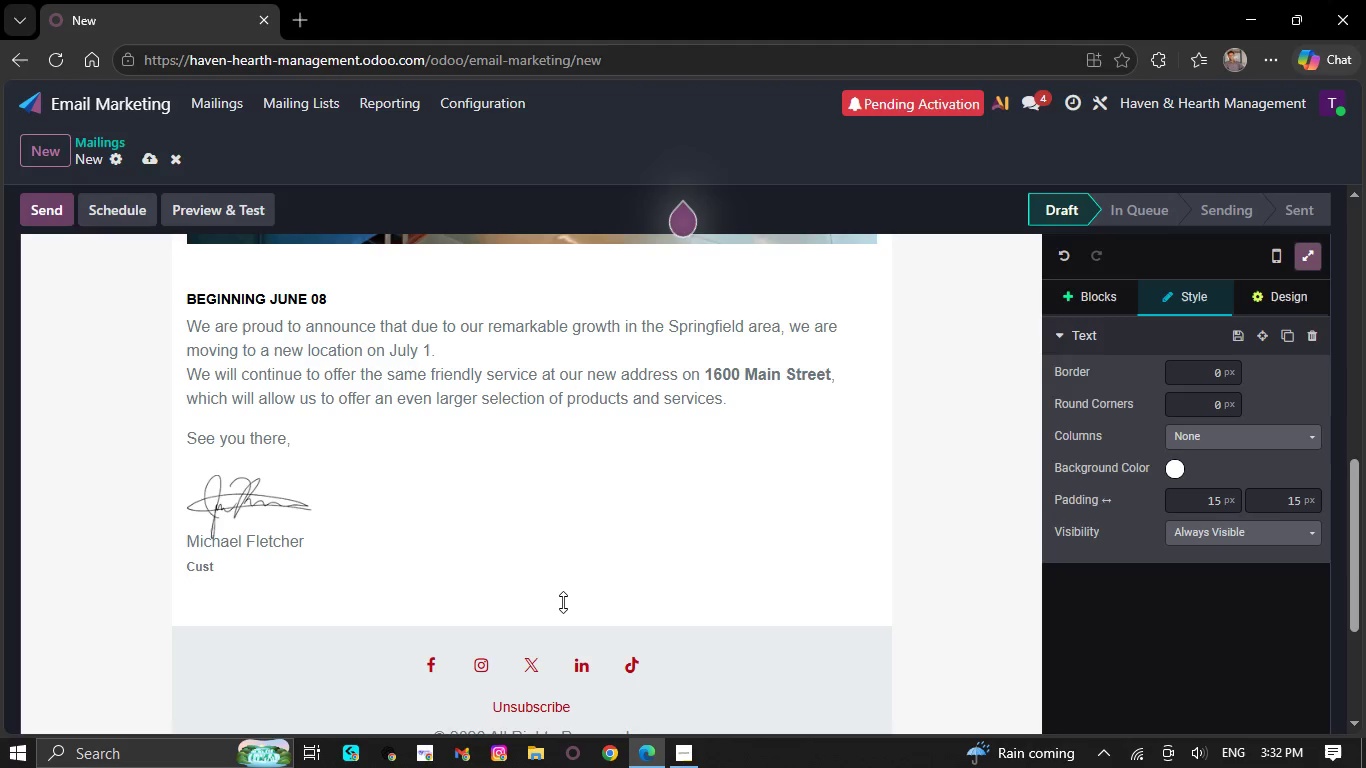 
key(Backspace)
 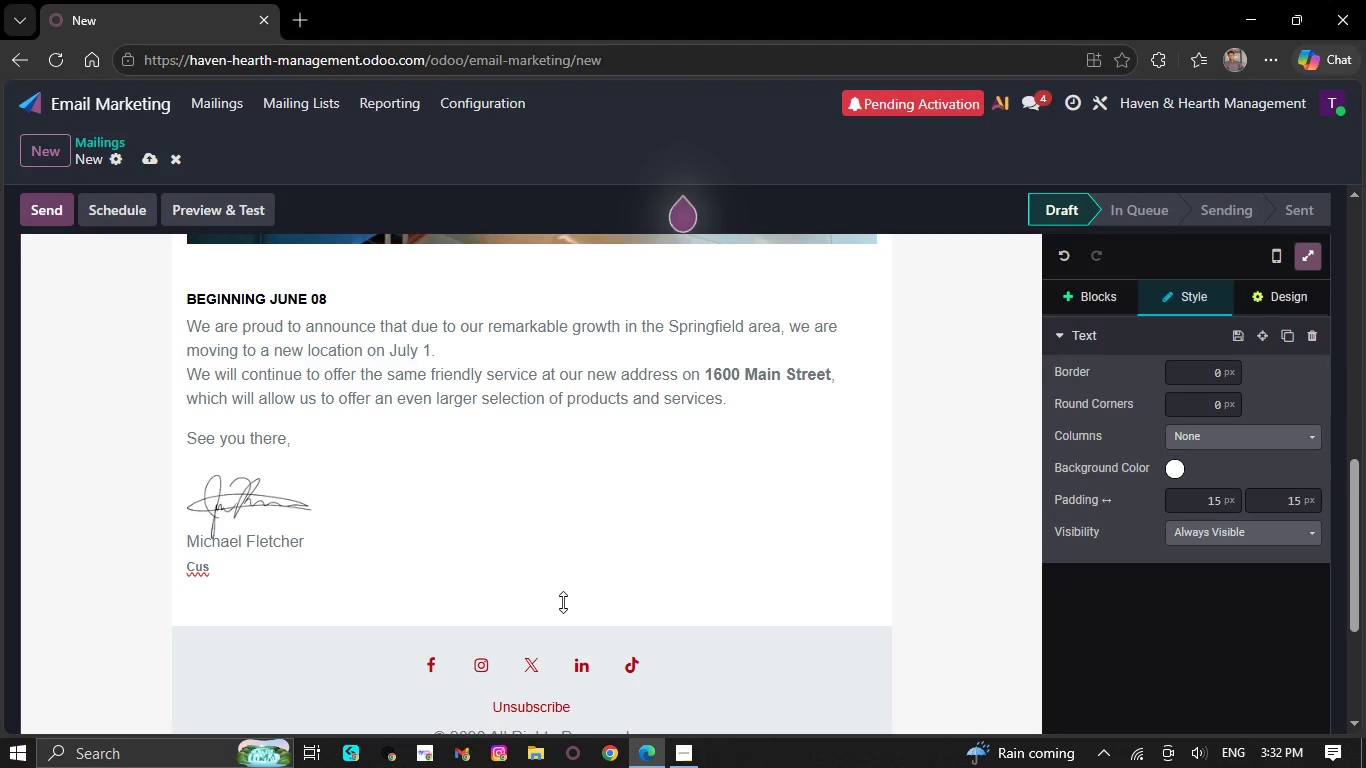 
key(Backspace)
 